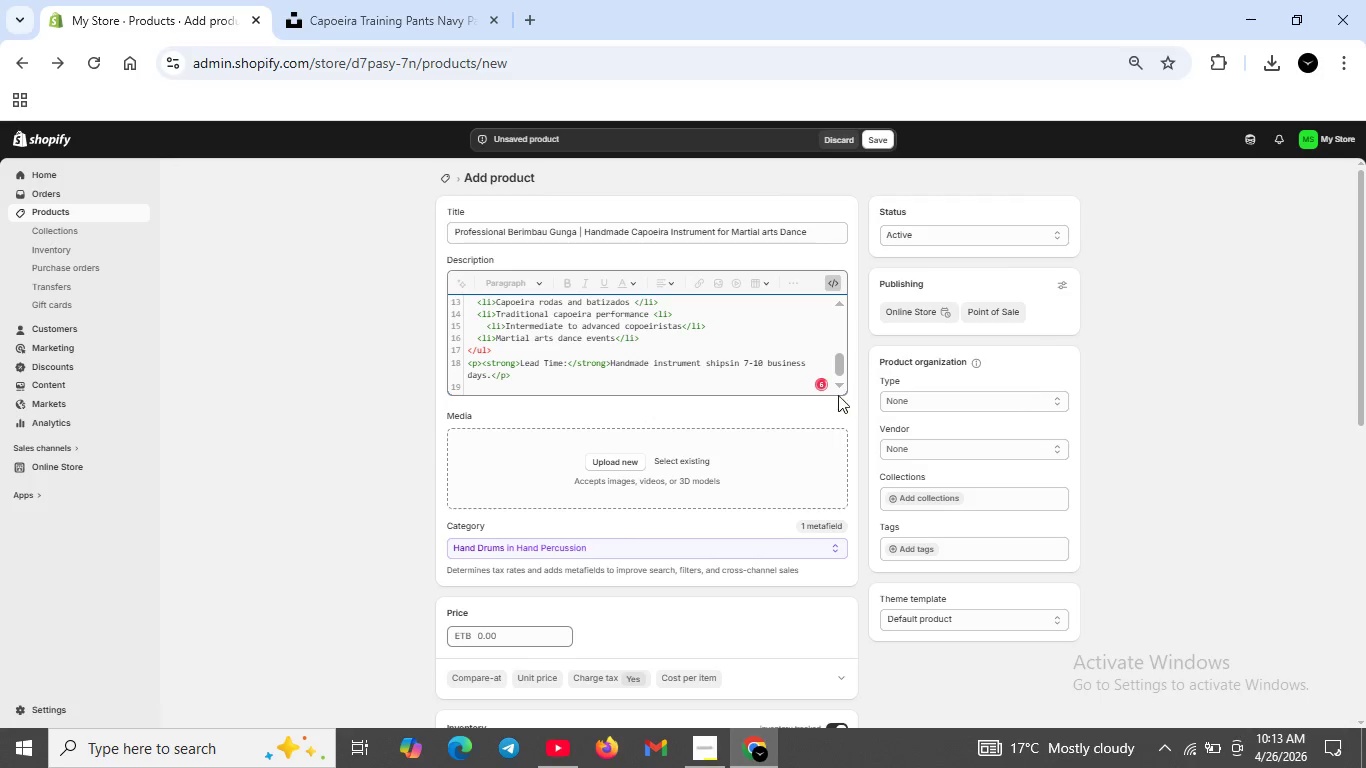 
left_click([817, 384])
 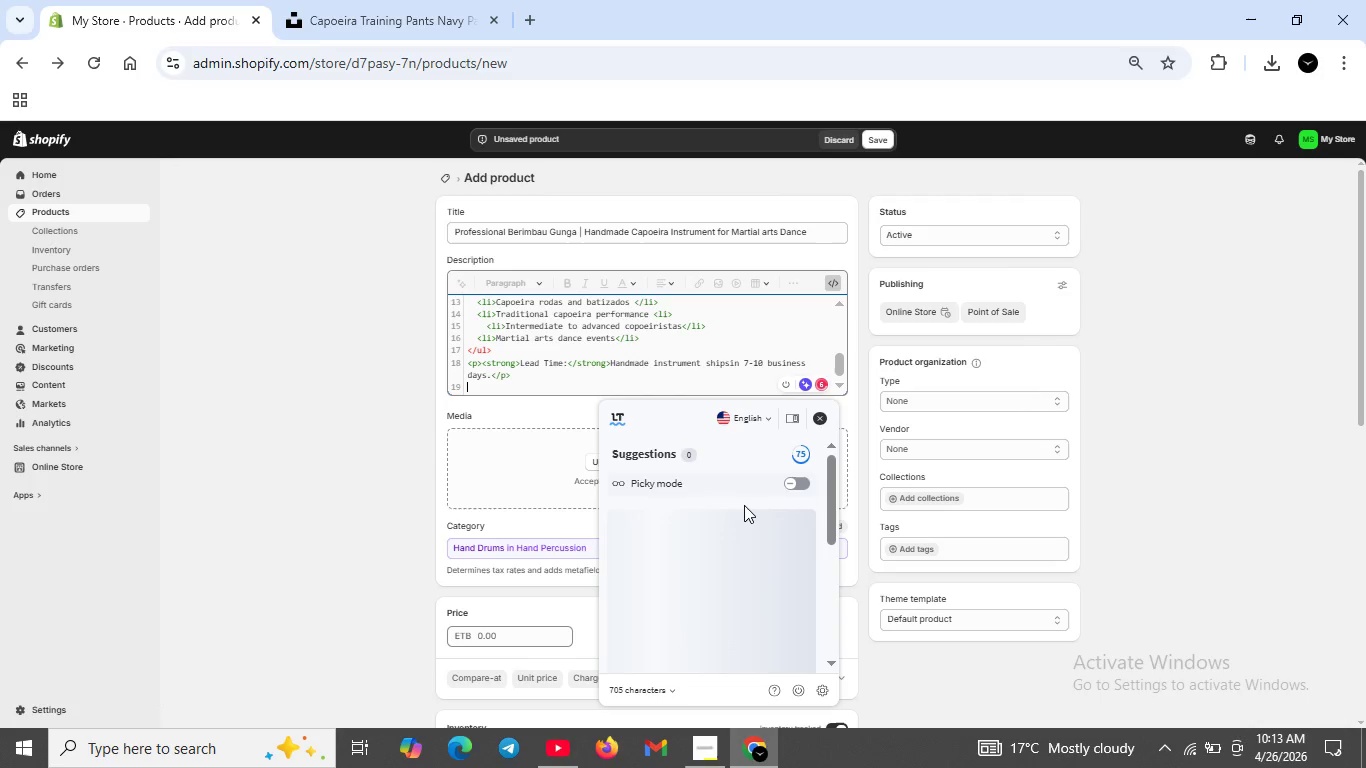 
scroll: coordinate [735, 442], scroll_direction: up, amount: 1.0
 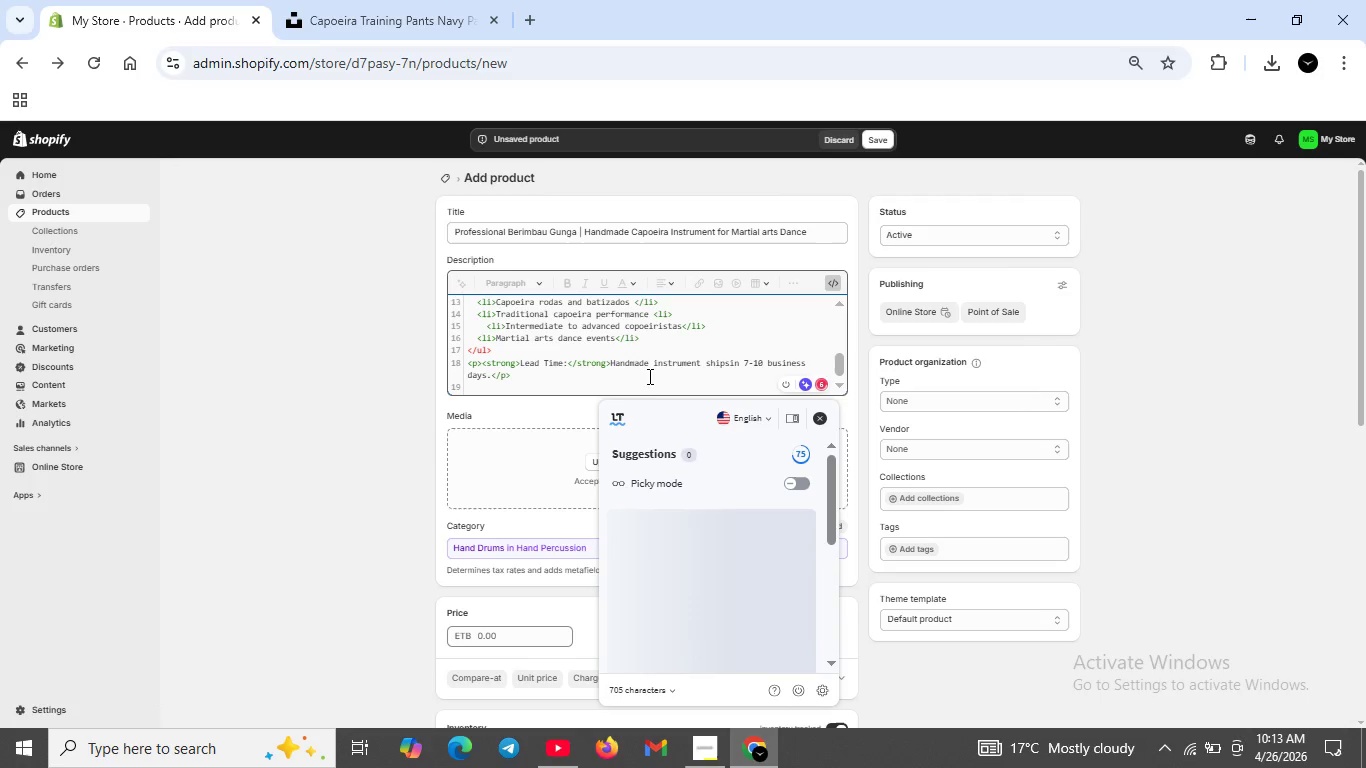 
left_click([647, 375])
 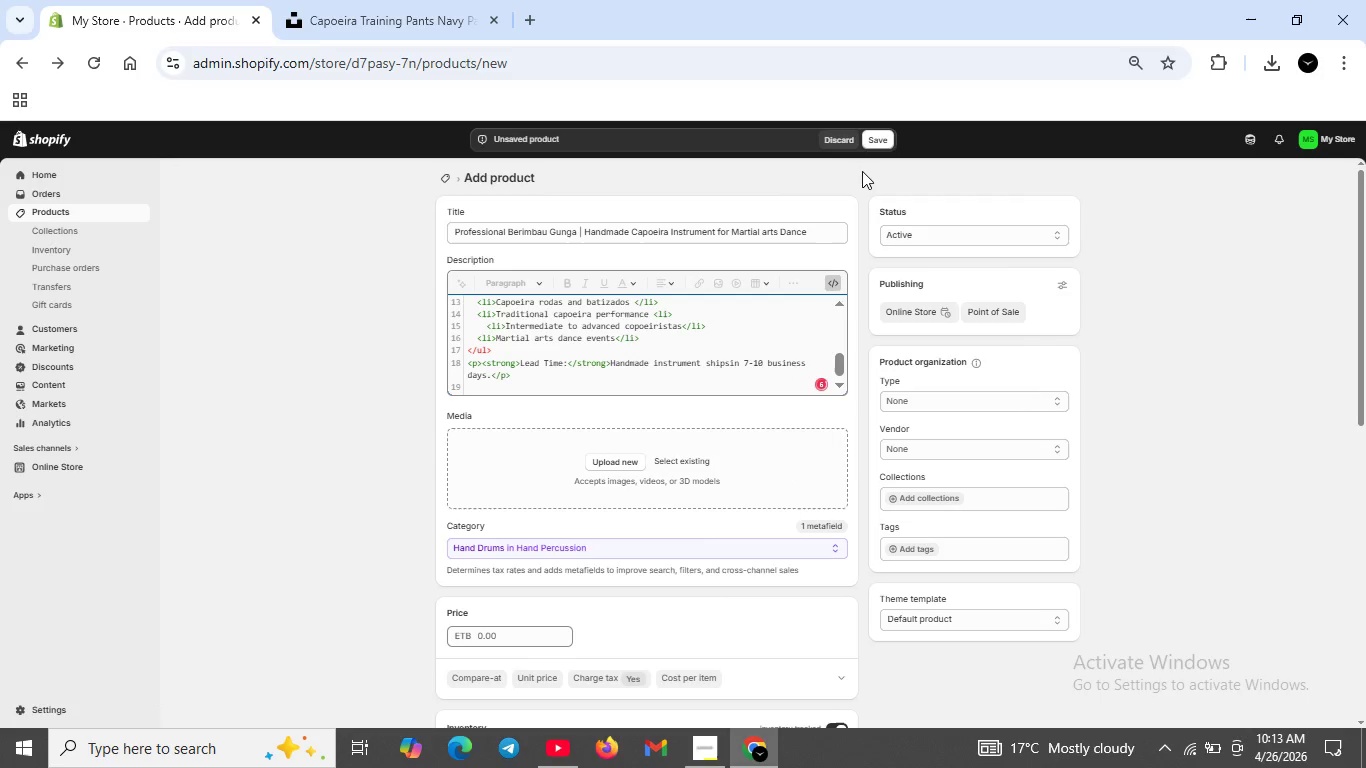 
left_click([879, 144])
 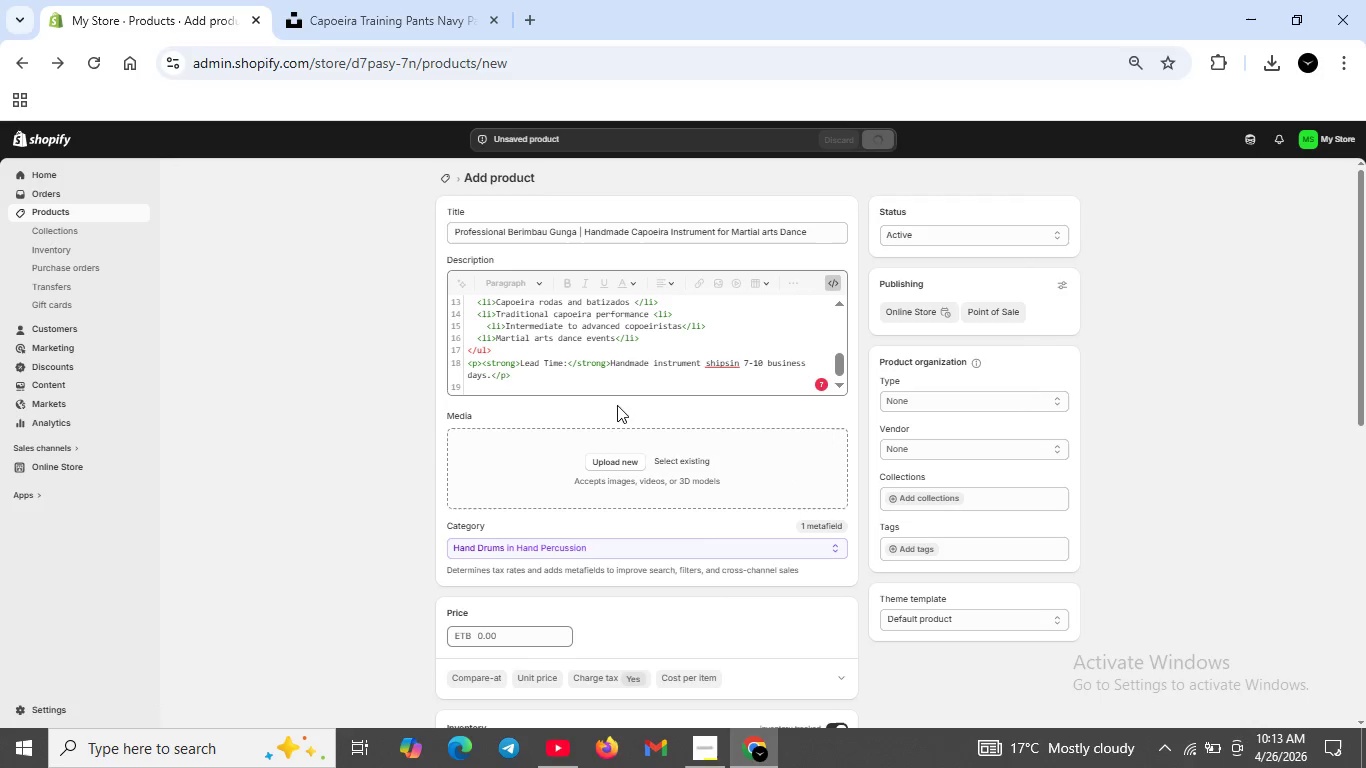 
scroll: coordinate [459, 328], scroll_direction: up, amount: 7.0
 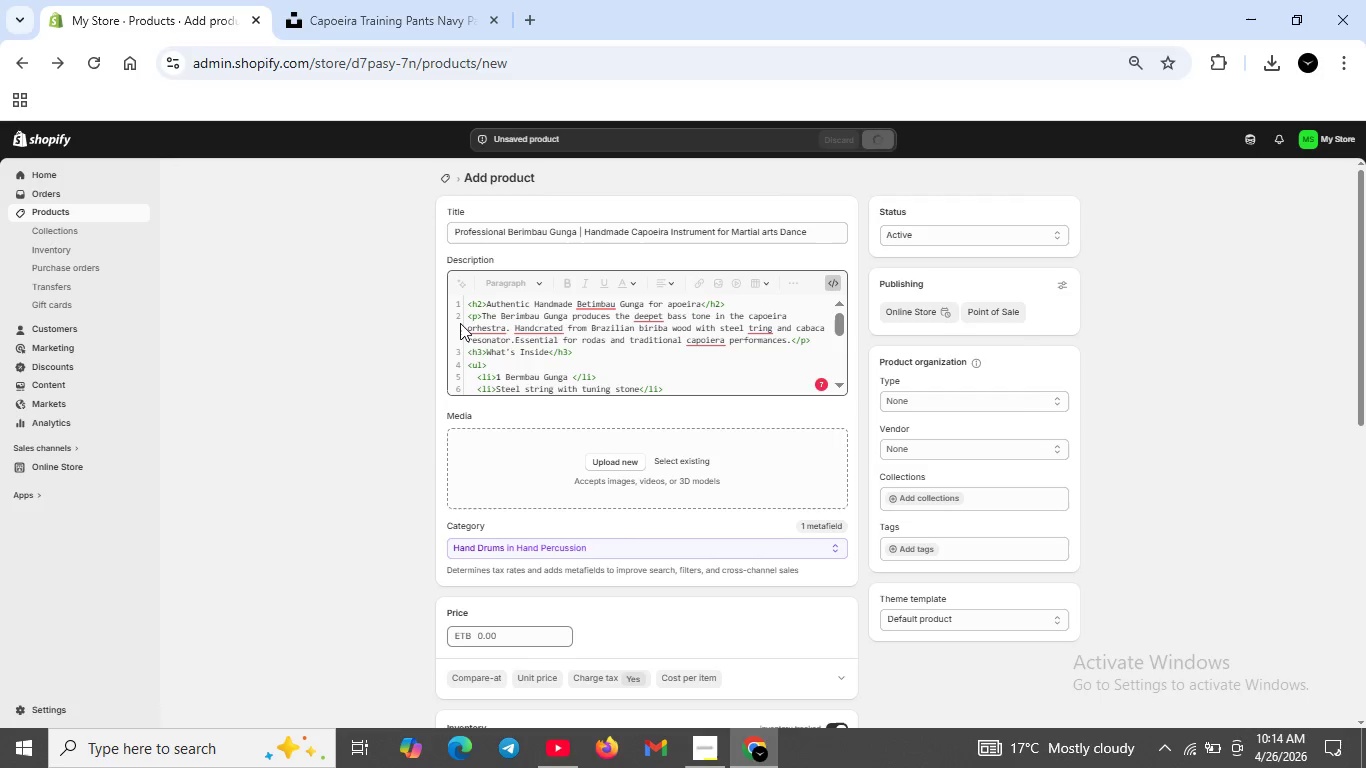 
wait(18.97)
 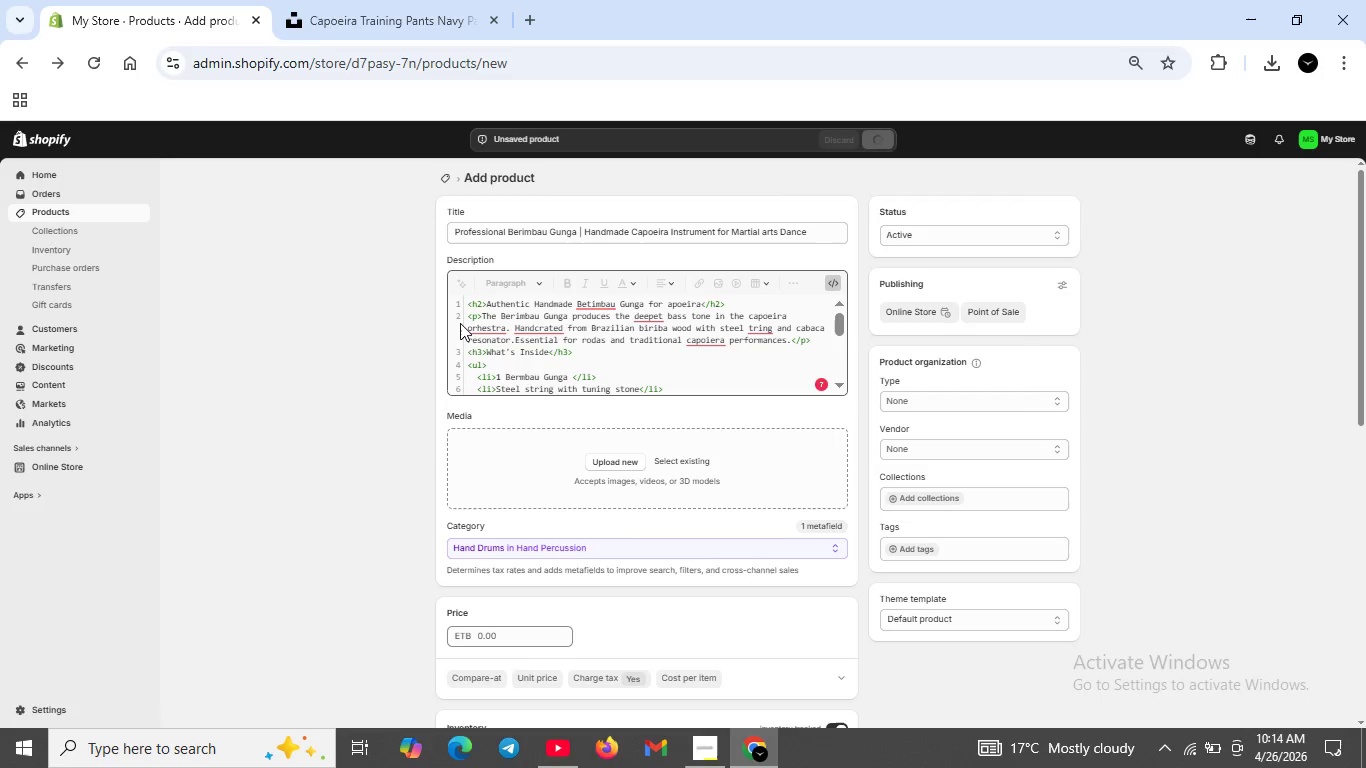 
scroll: coordinate [550, 327], scroll_direction: down, amount: 3.0
 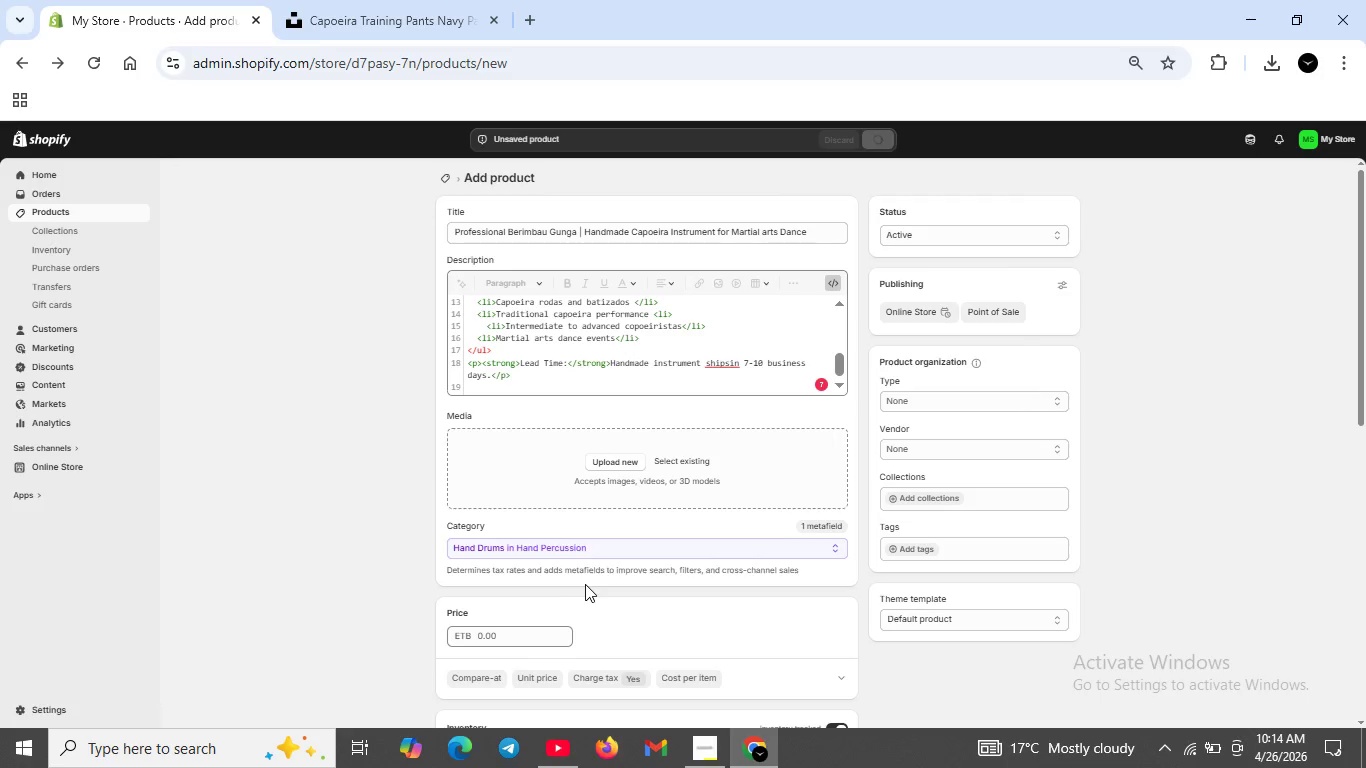 
left_click([518, 642])
 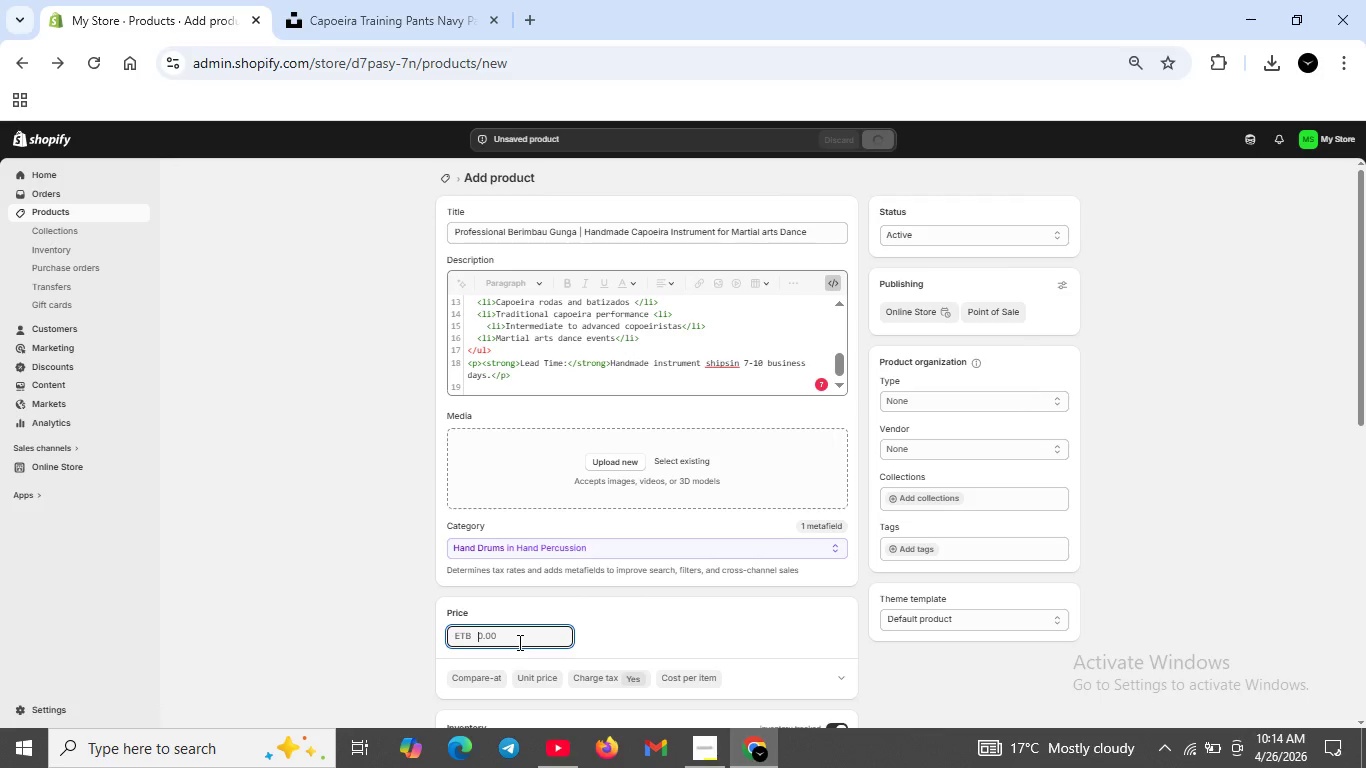 
left_click([518, 642])
 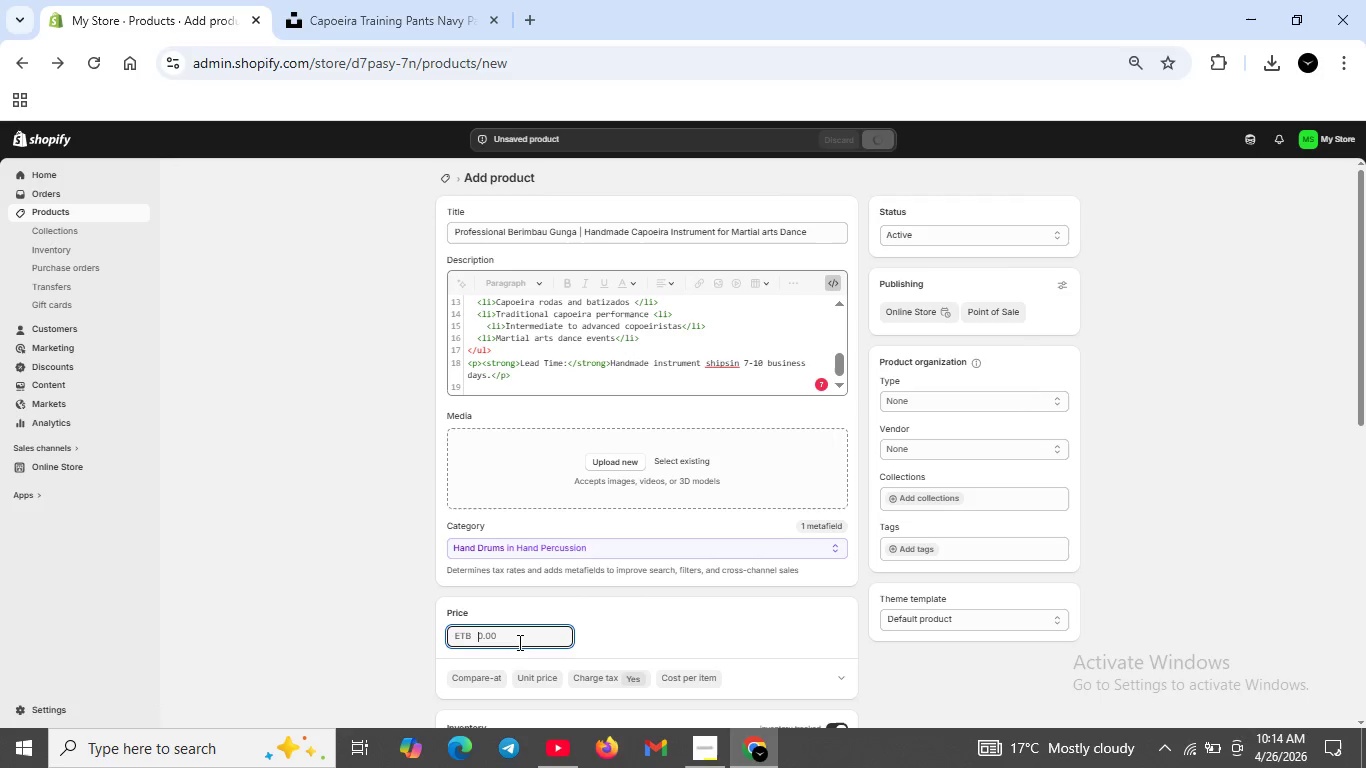 
key(9)
 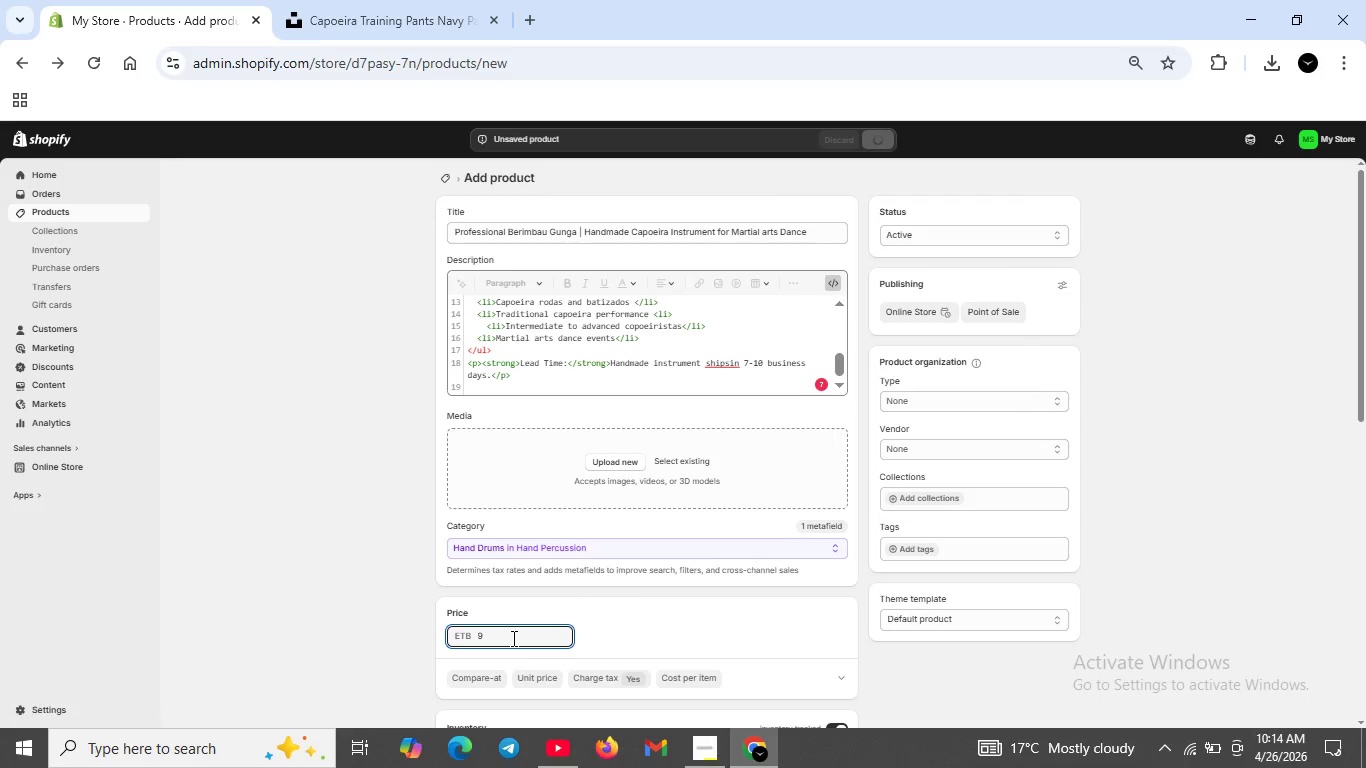 
key(Backspace)
type(89)
 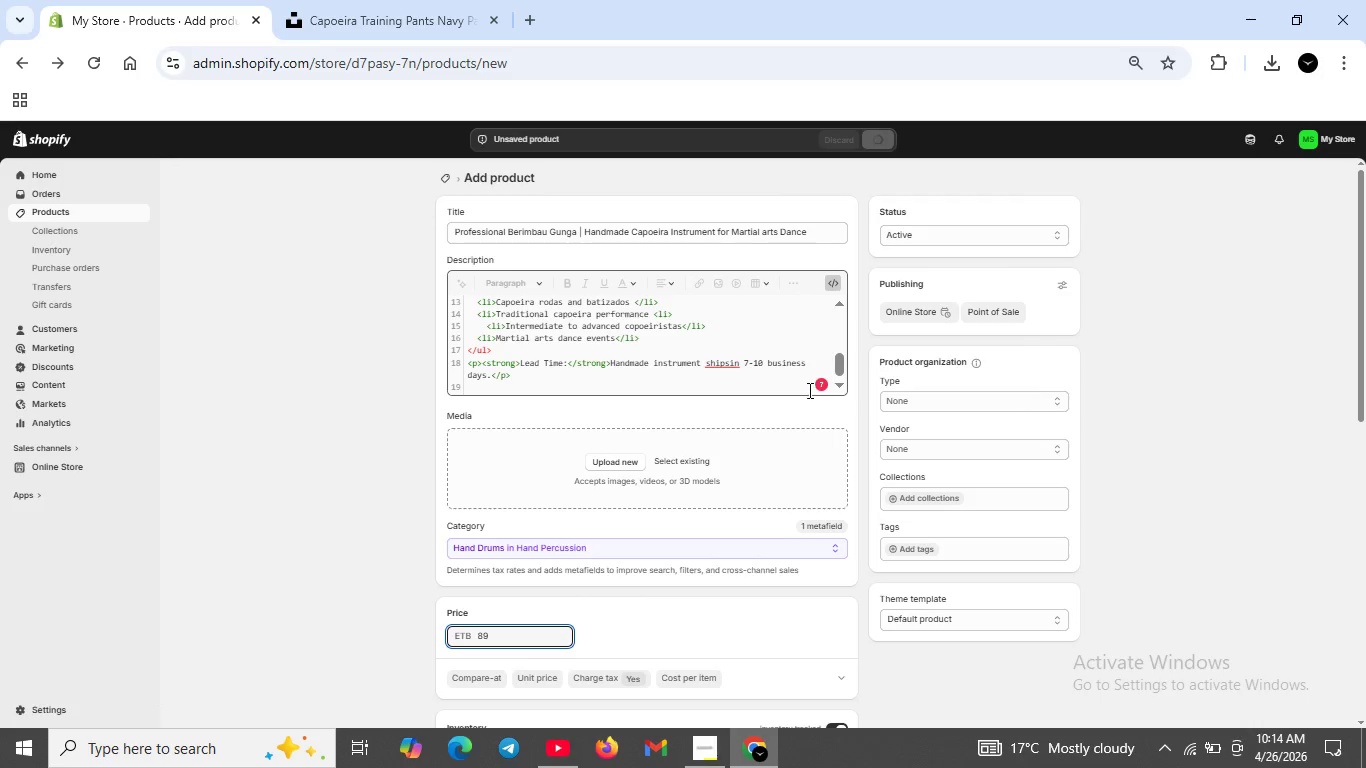 
left_click([819, 389])
 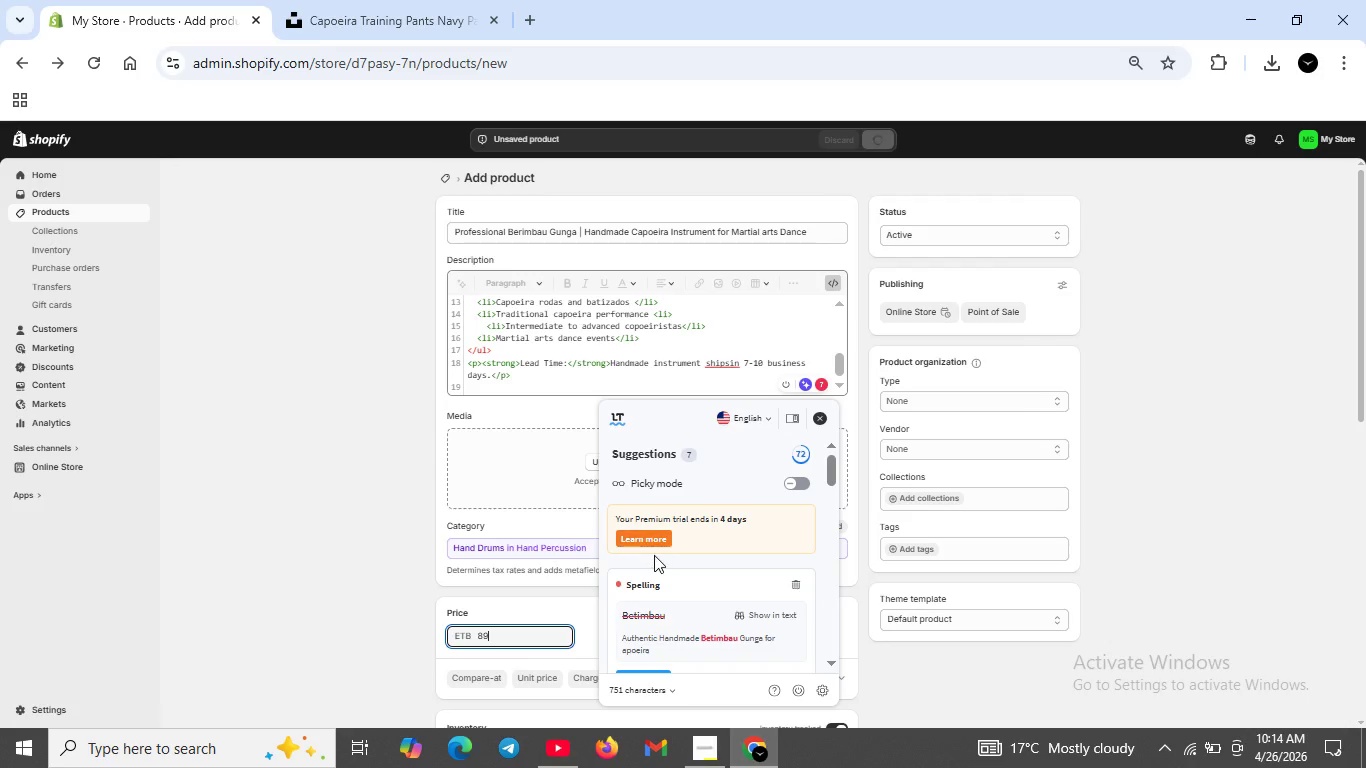 
scroll: coordinate [654, 555], scroll_direction: down, amount: 1.0
 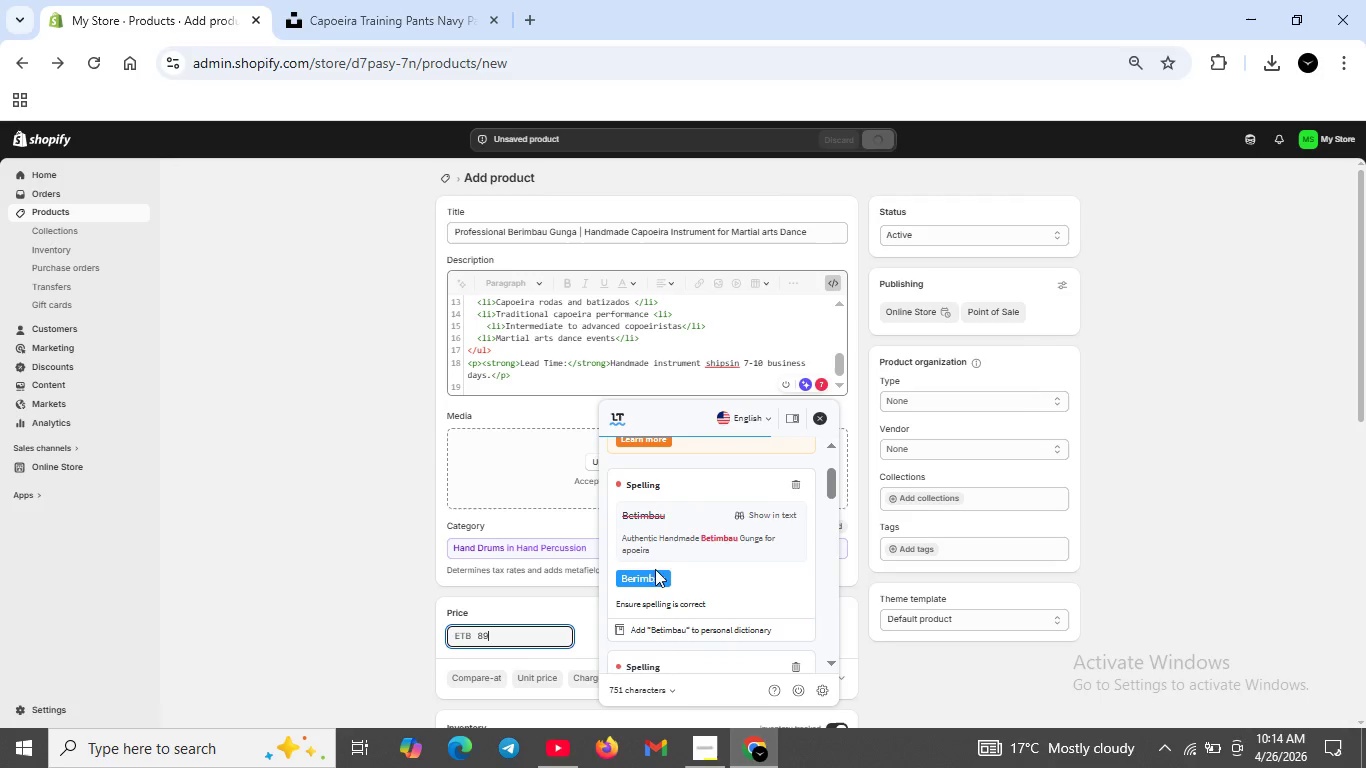 
left_click([655, 577])
 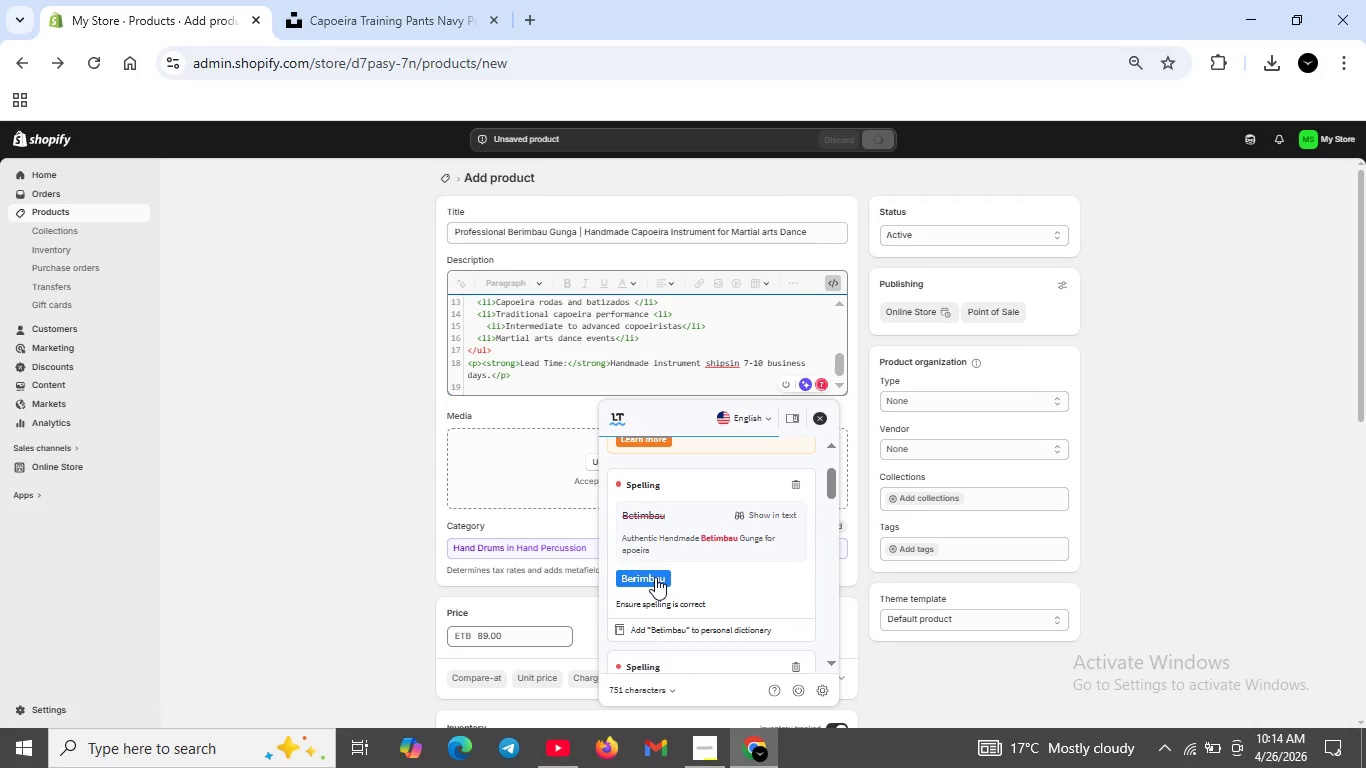 
left_click([655, 577])
 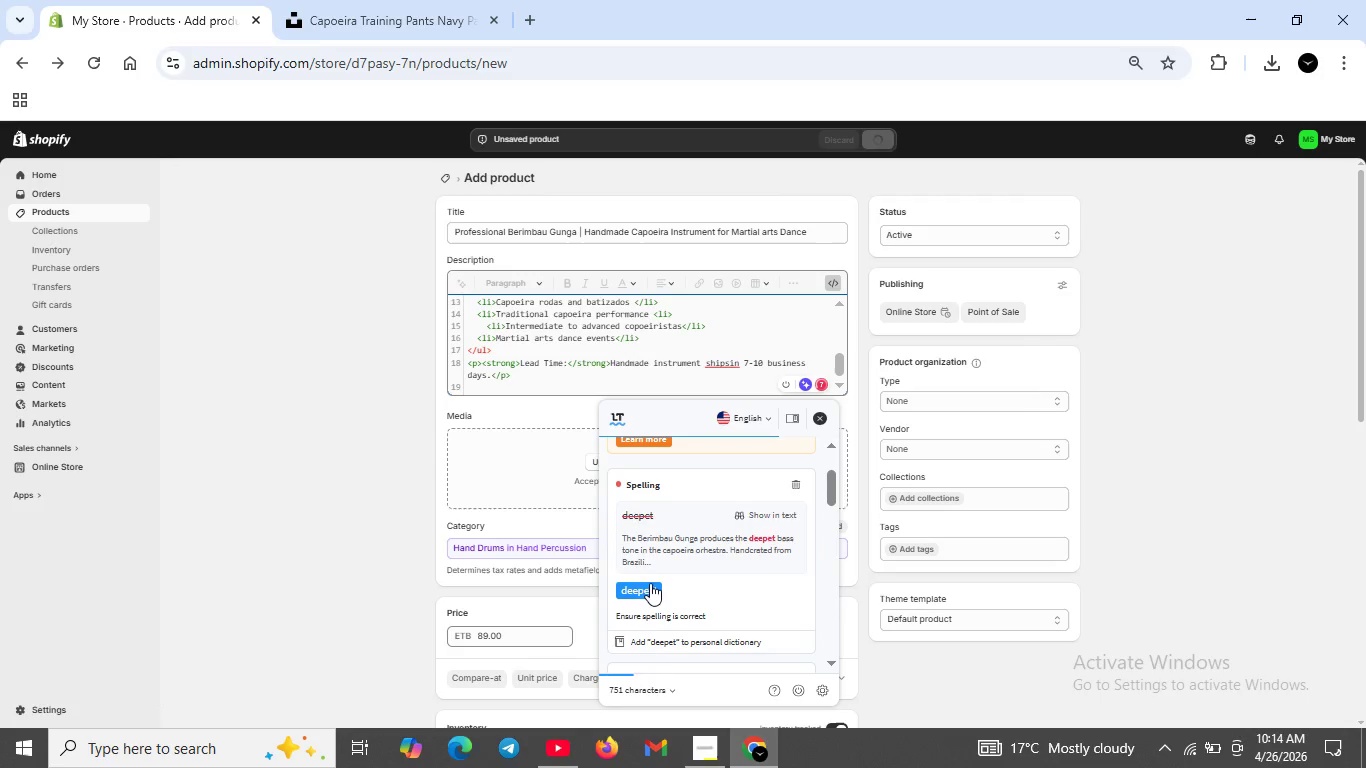 
left_click([650, 583])
 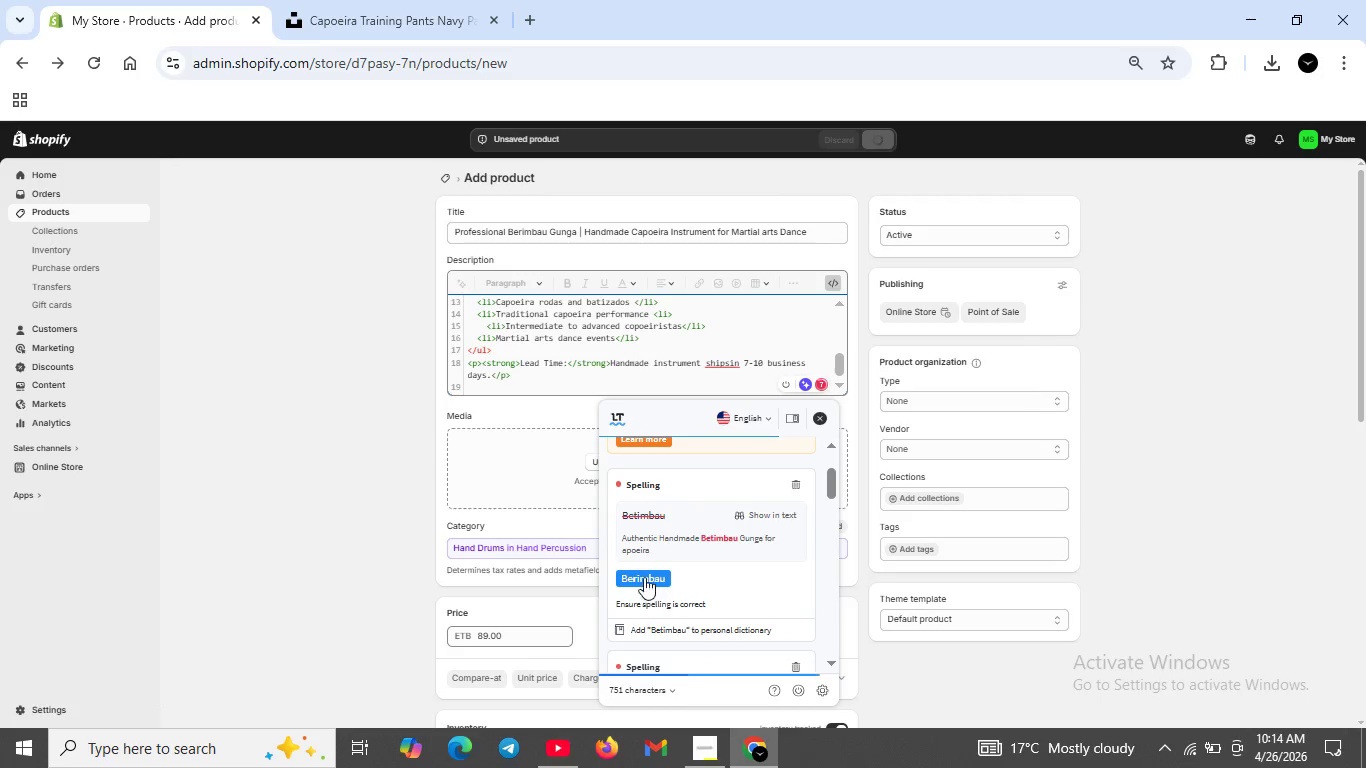 
left_click([644, 576])
 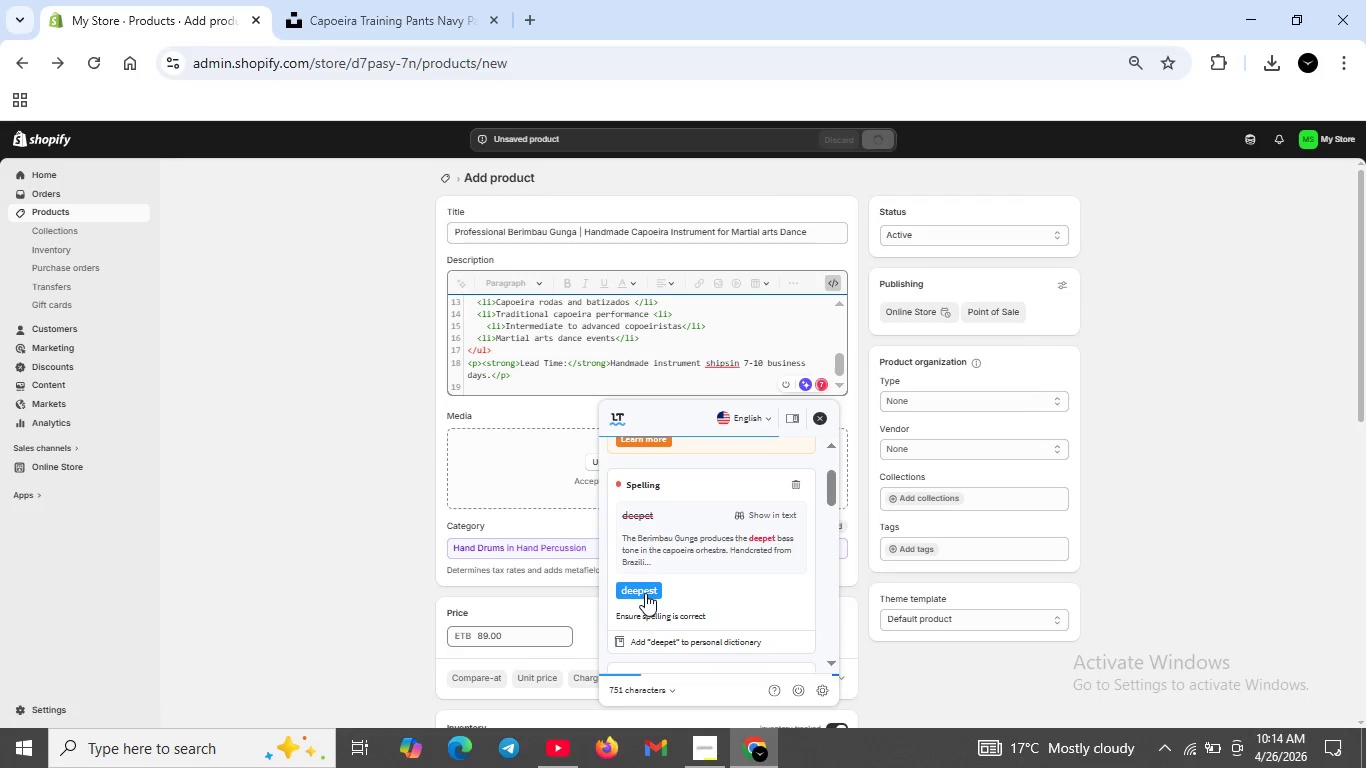 
left_click([645, 585])
 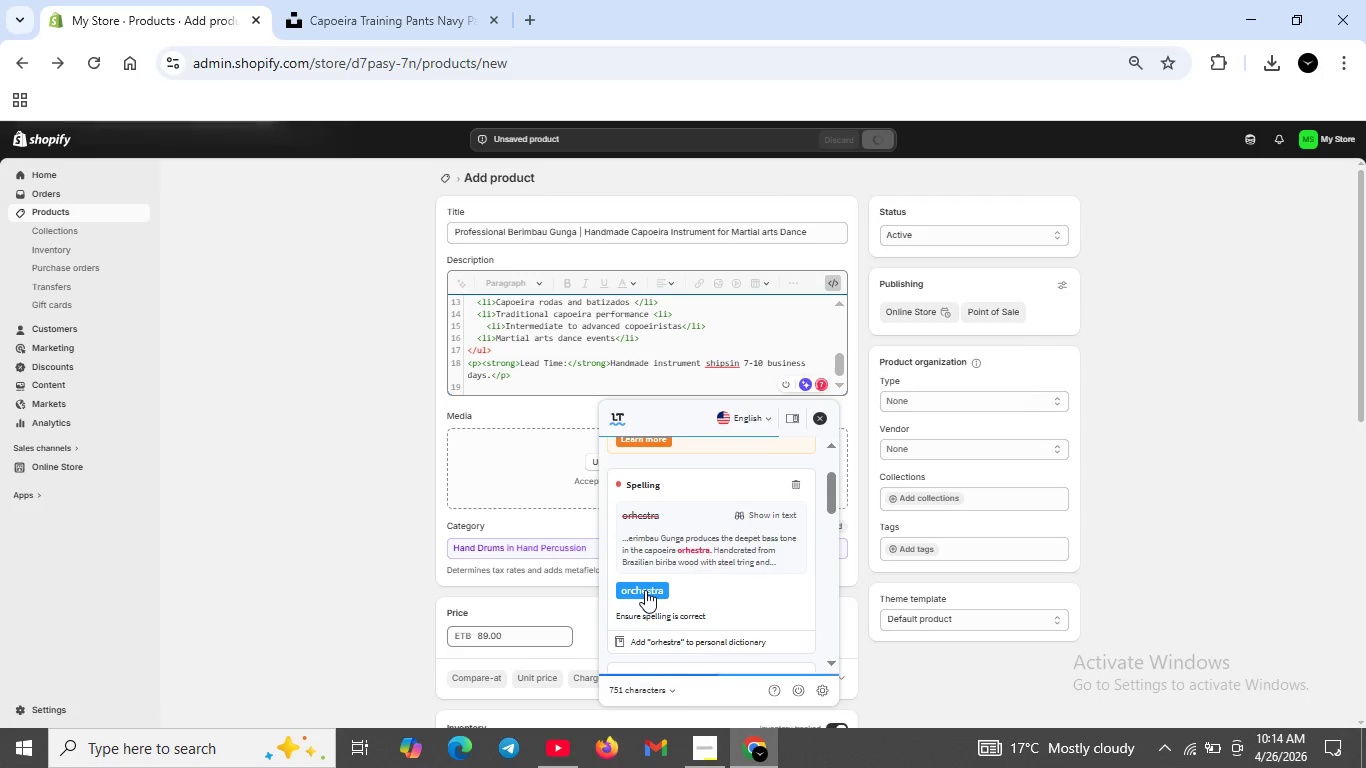 
left_click([645, 590])
 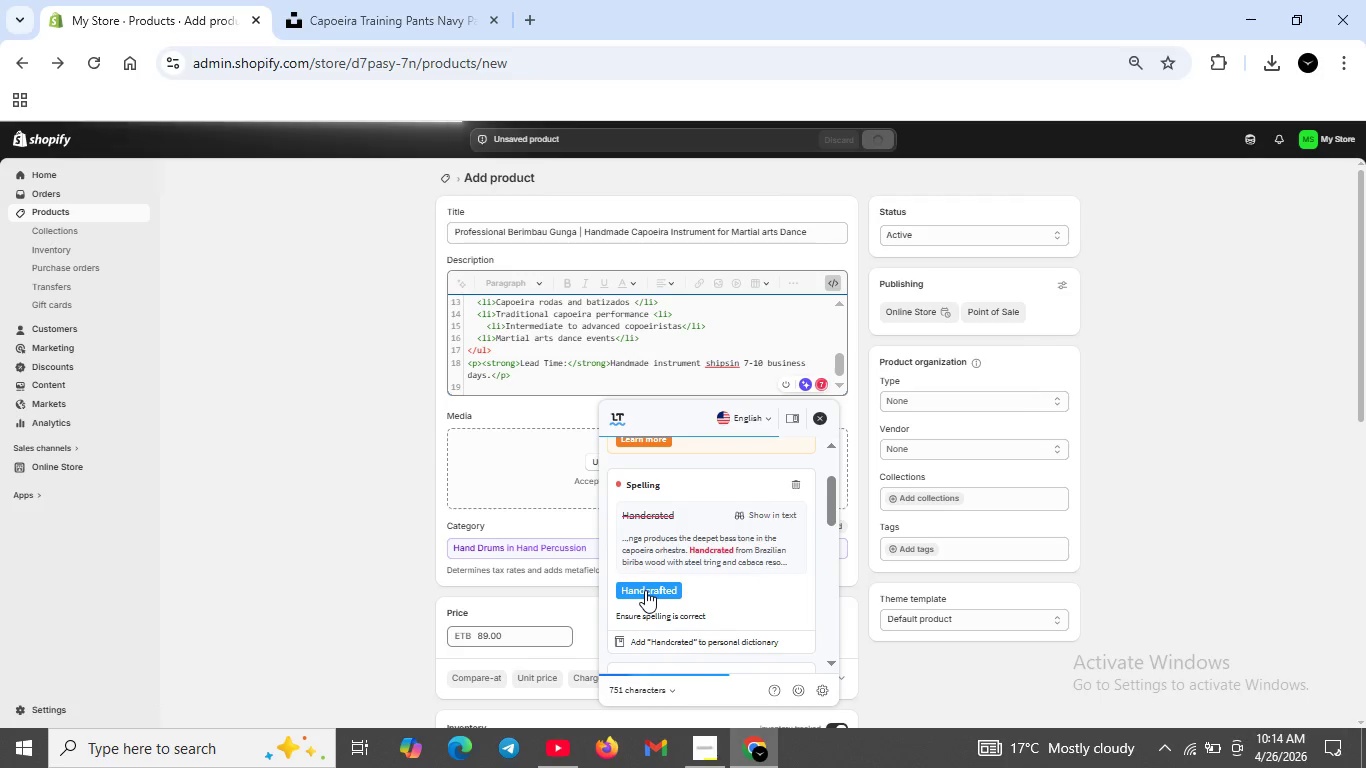 
left_click([645, 590])
 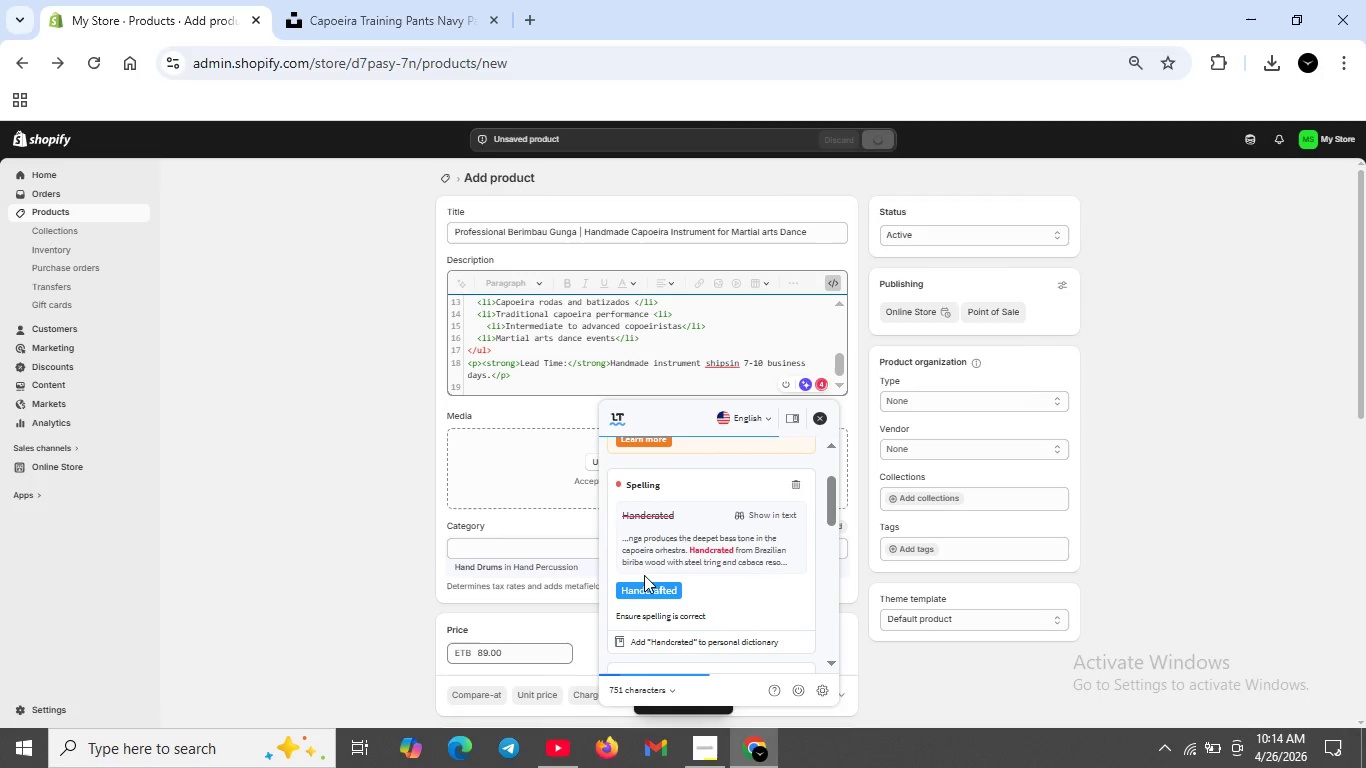 
left_click([645, 587])
 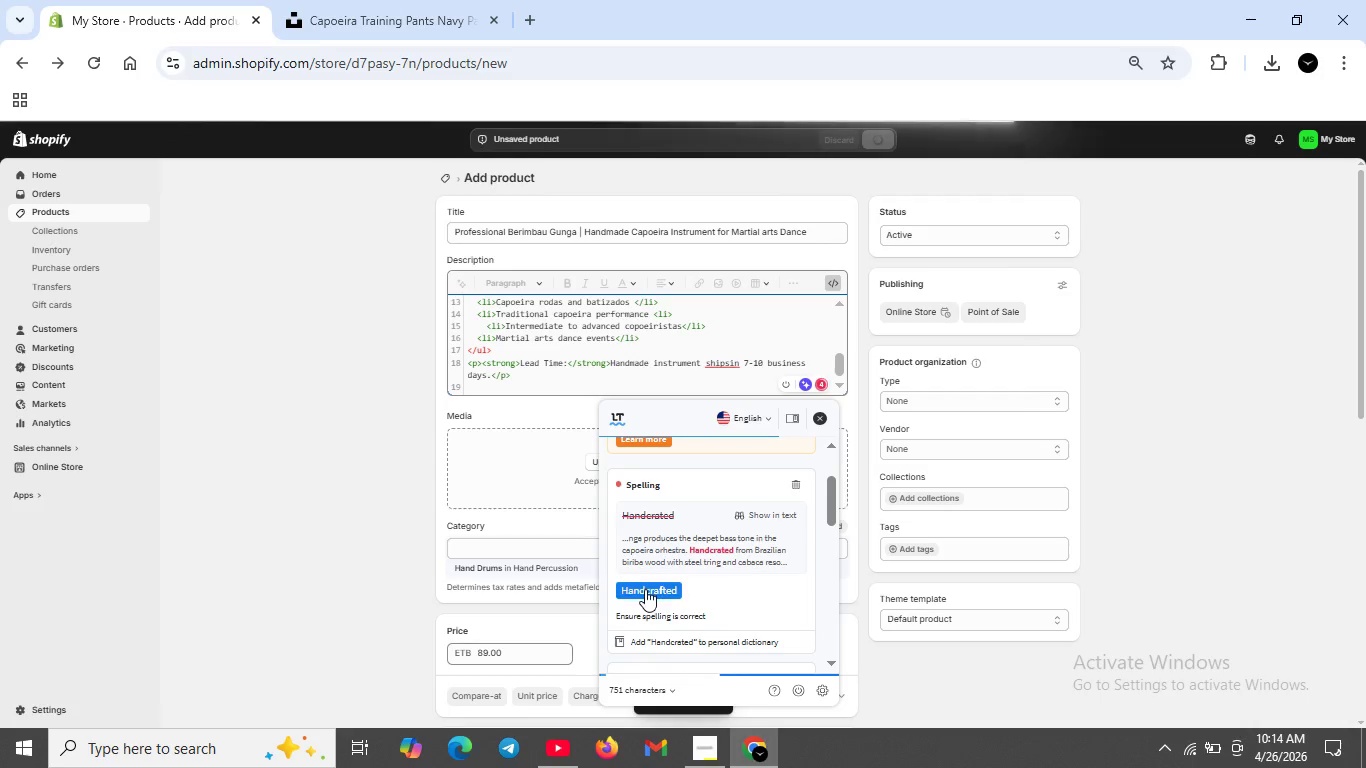 
left_click([645, 589])
 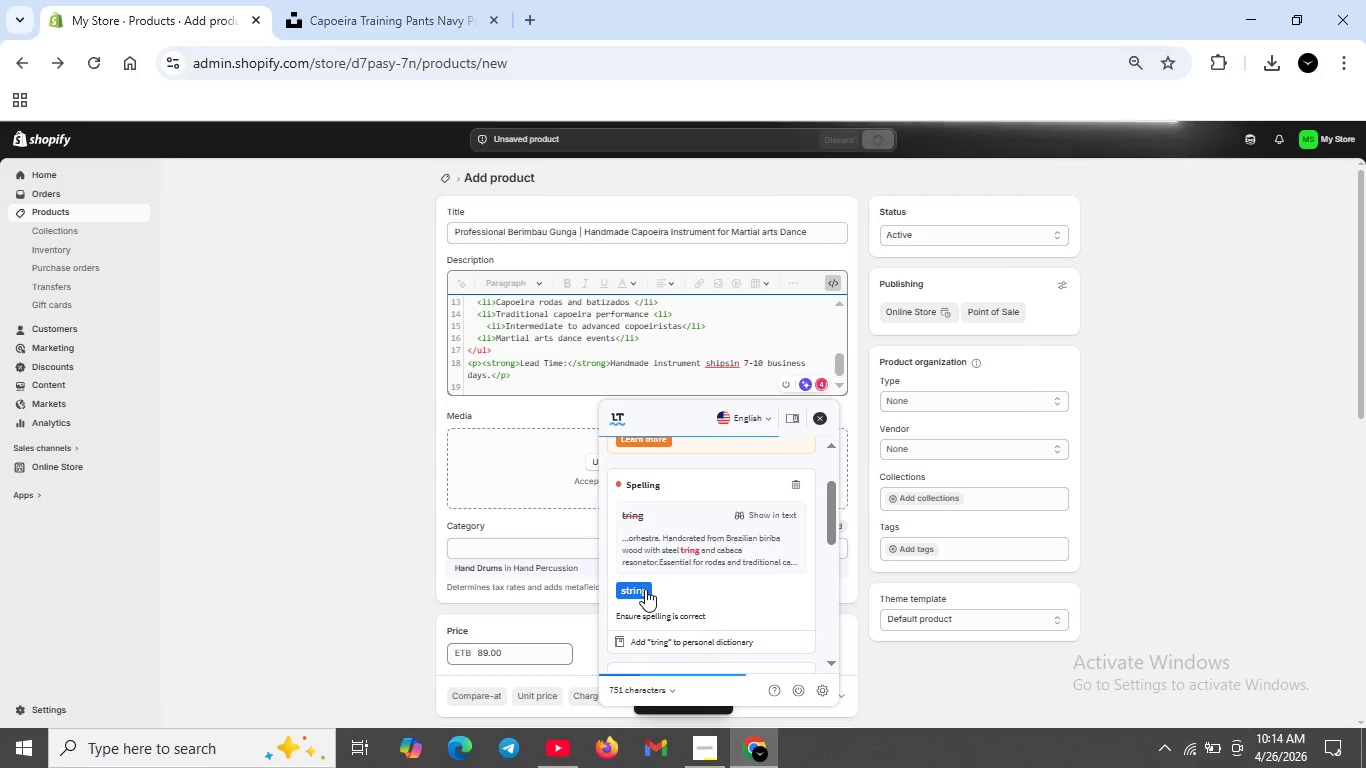 
left_click([645, 589])
 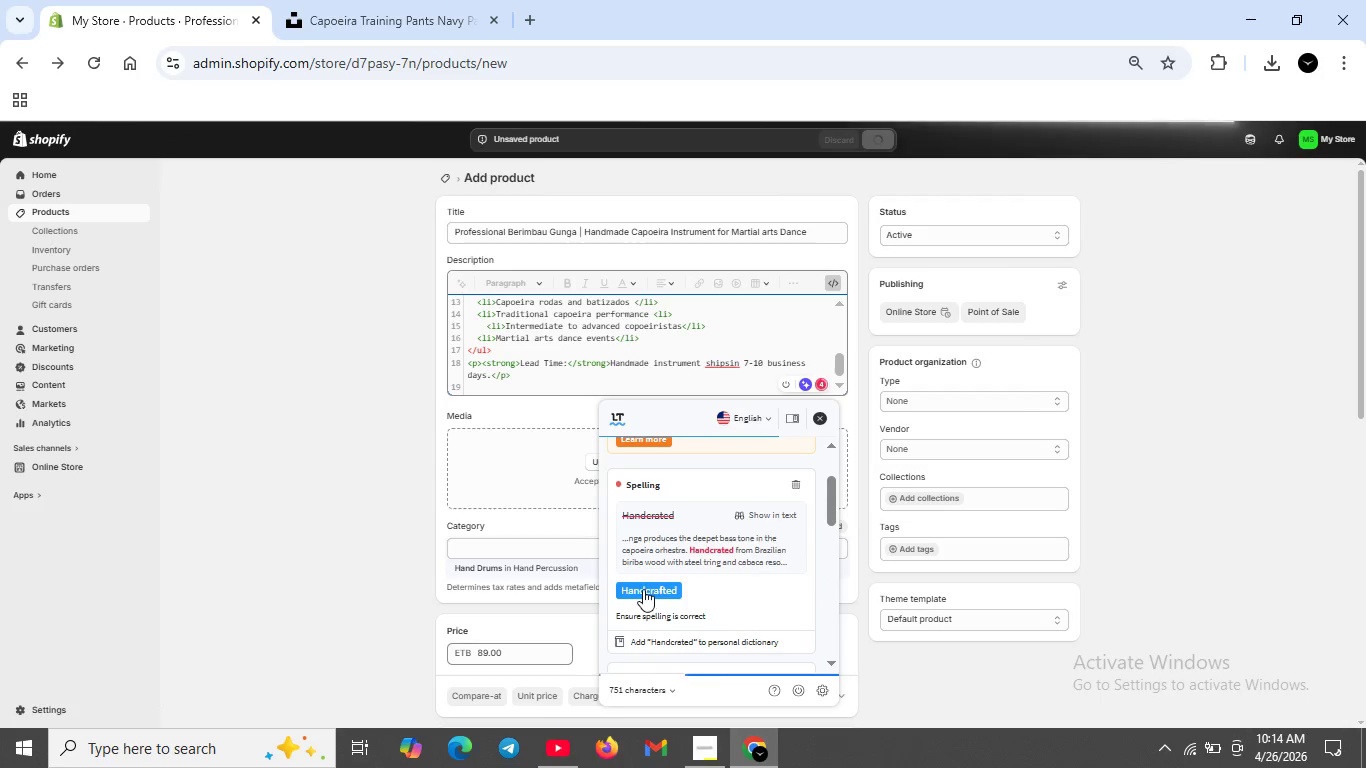 
left_click([642, 589])
 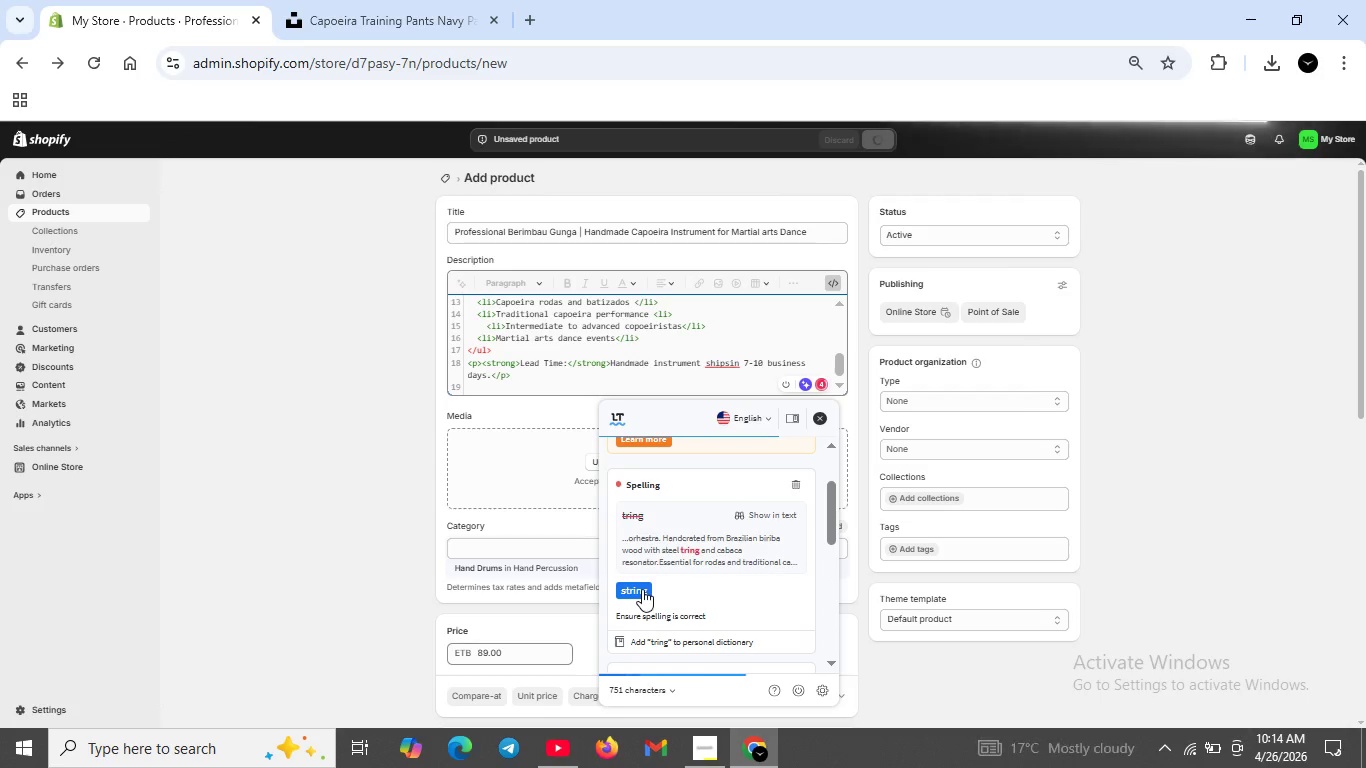 
left_click([642, 589])
 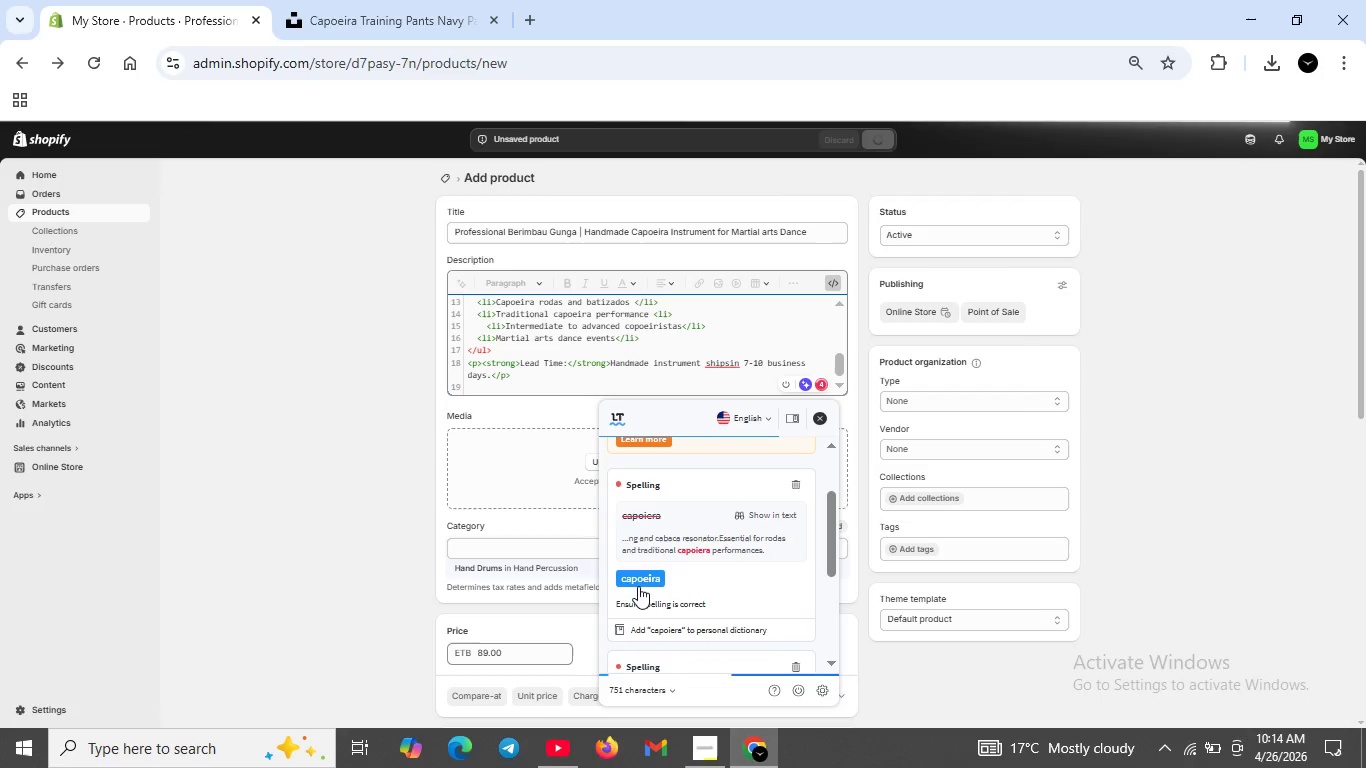 
left_click([636, 582])
 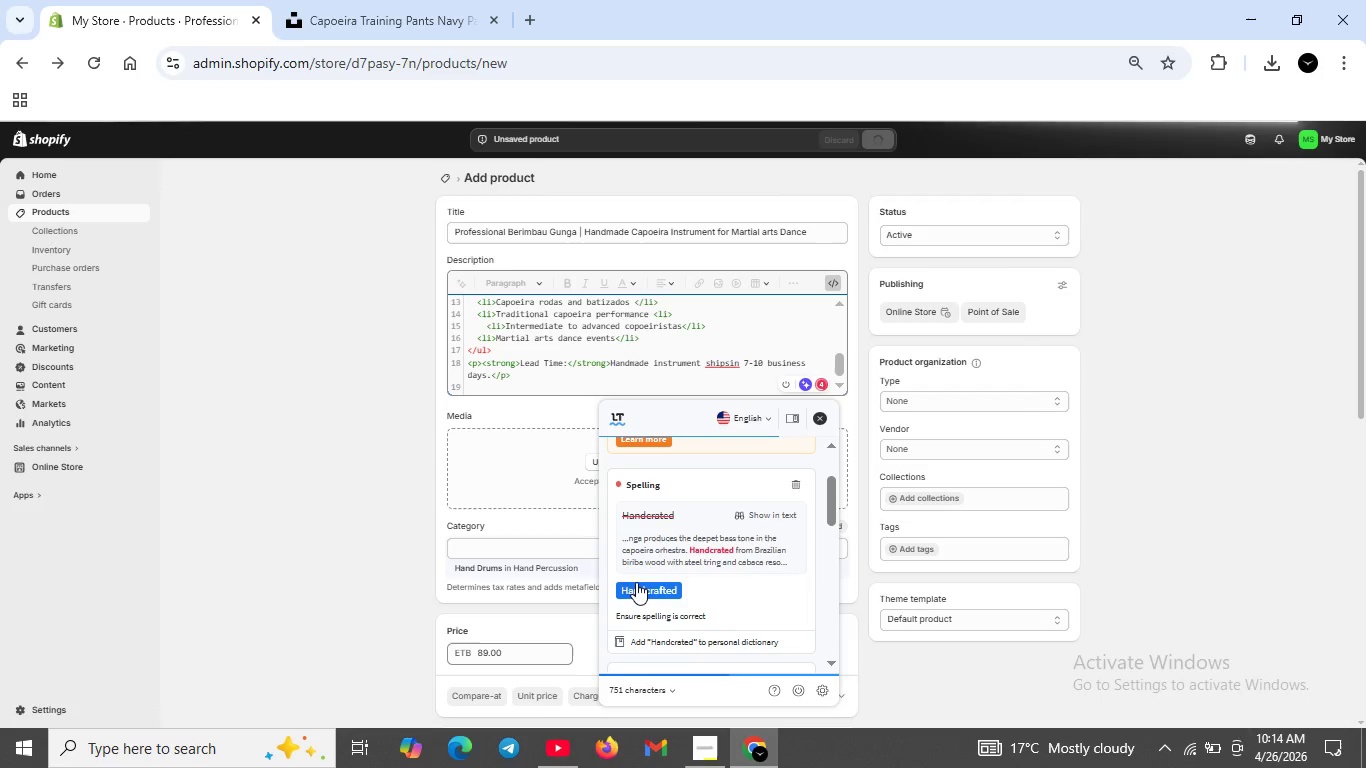 
left_click([638, 587])
 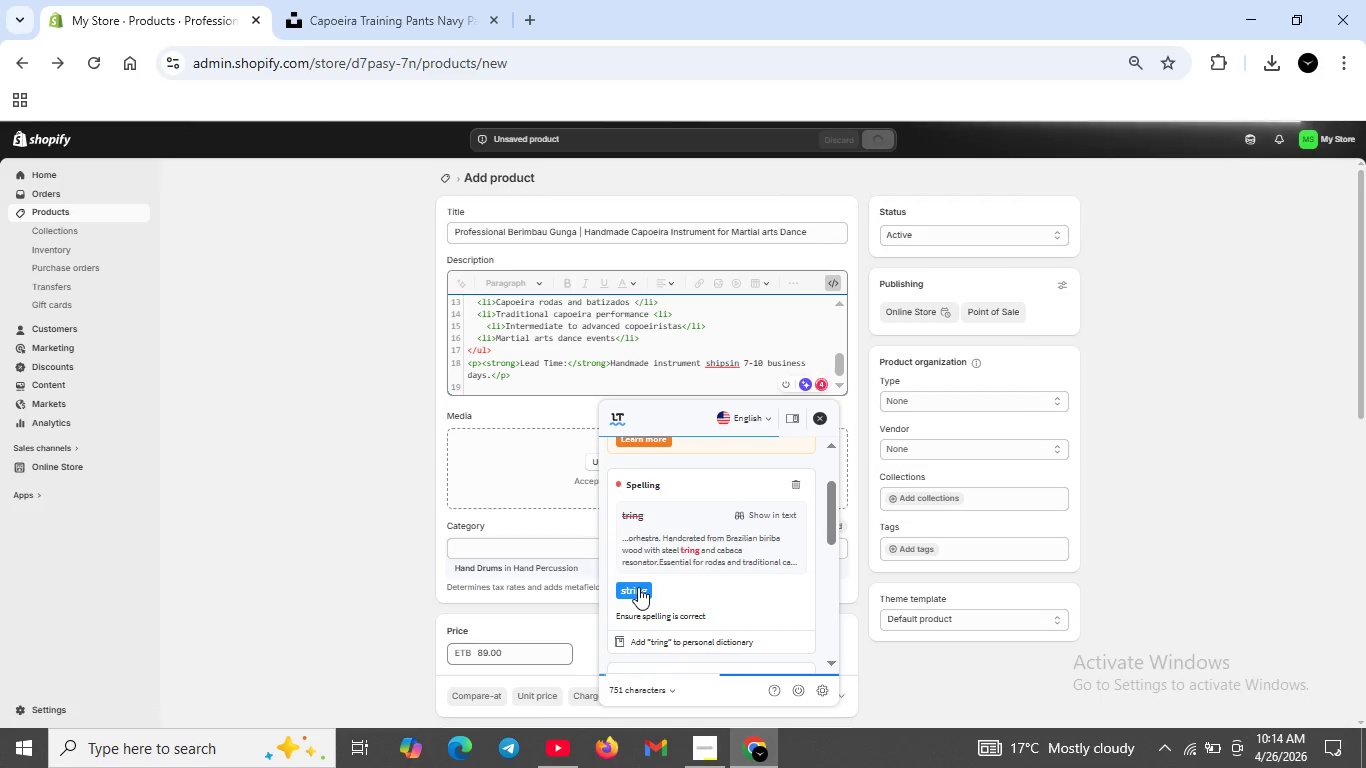 
left_click([638, 587])
 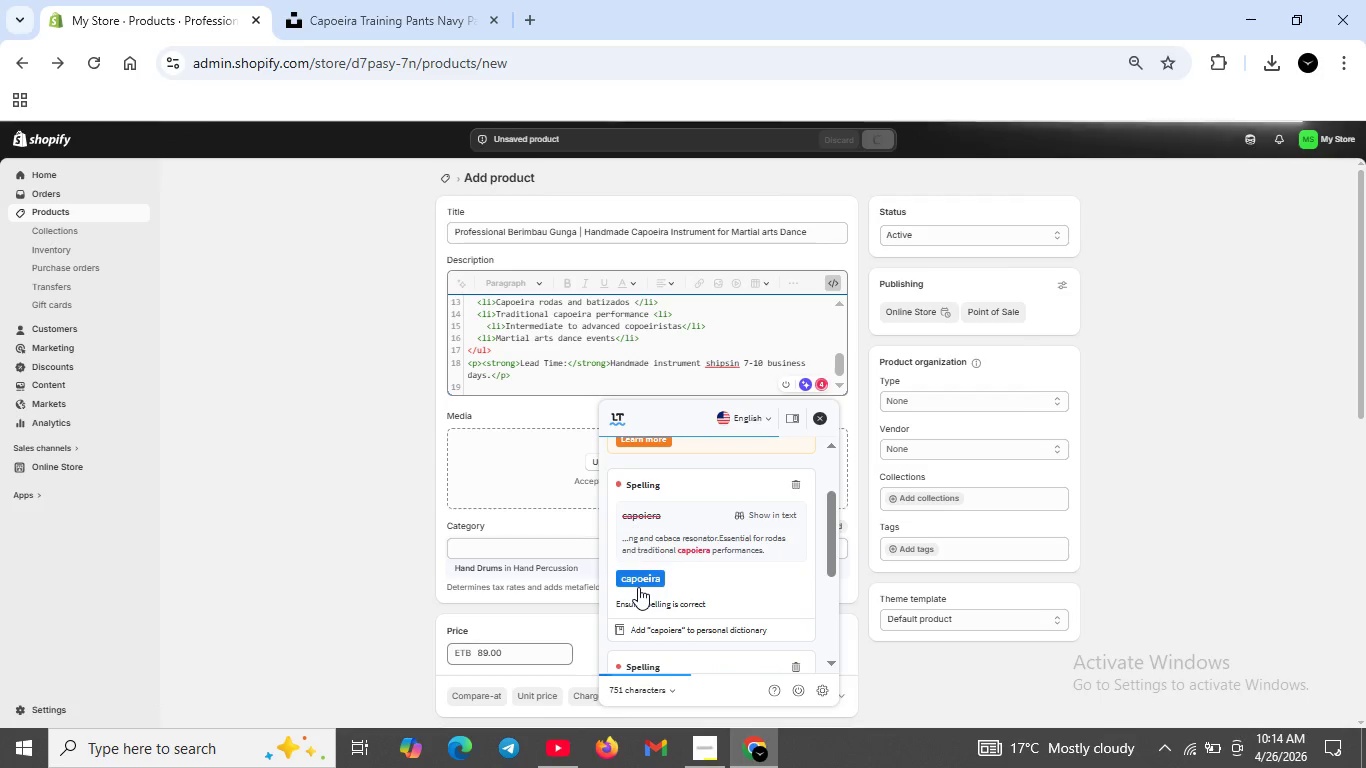 
left_click([638, 587])
 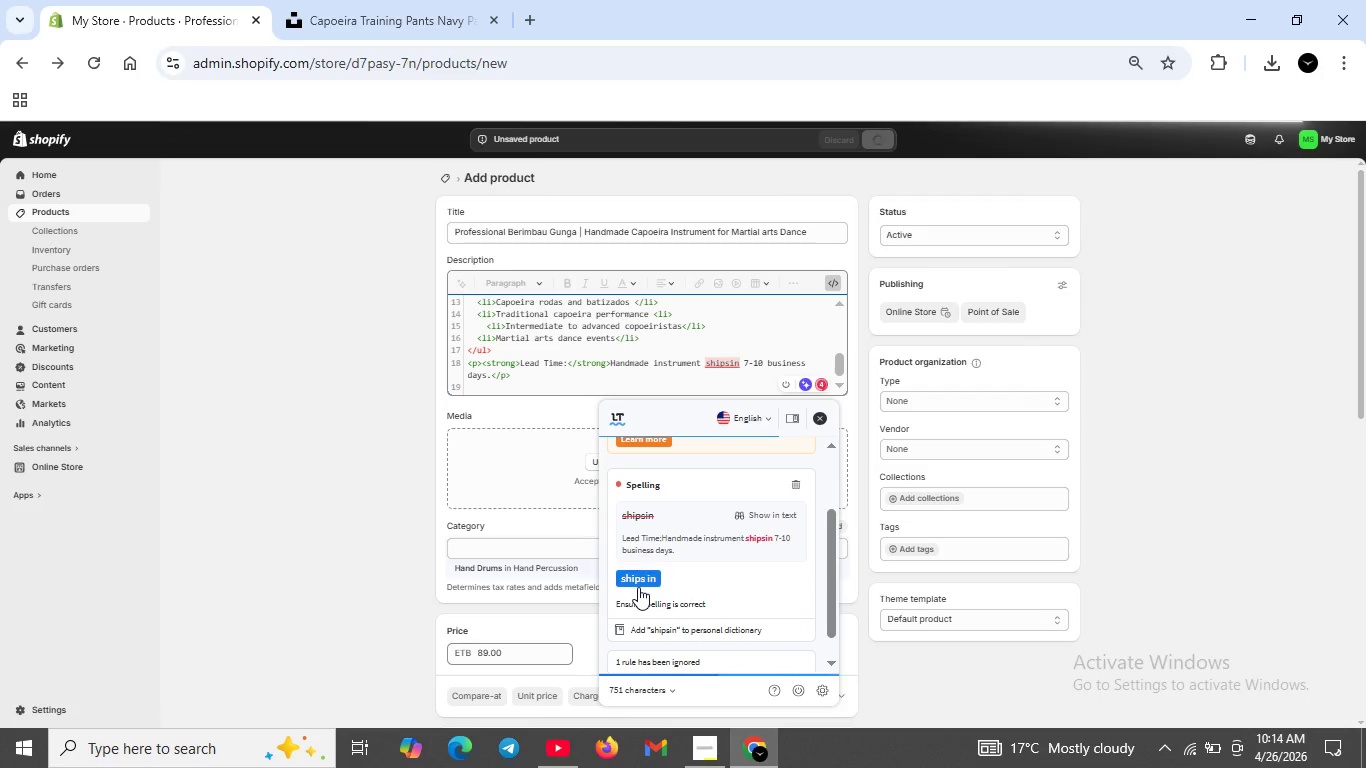 
left_click([638, 587])
 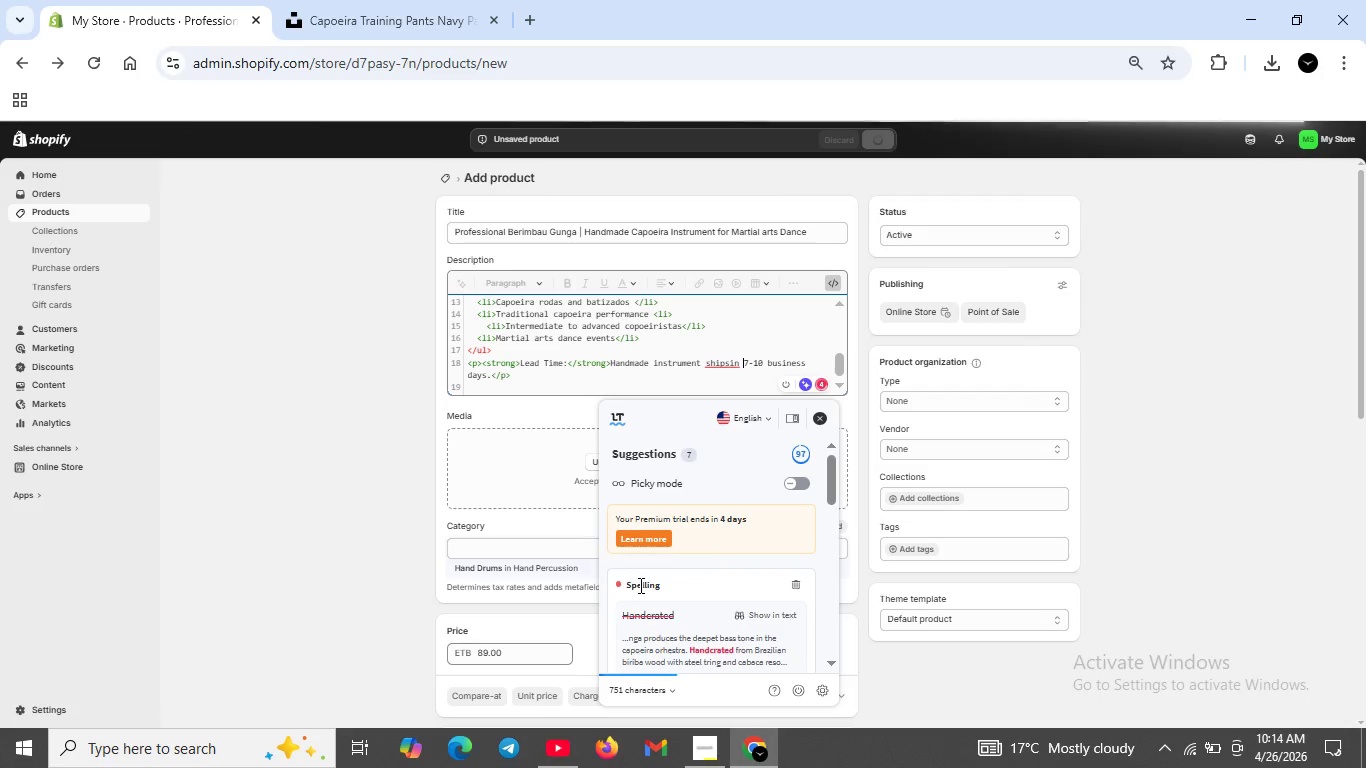 
scroll: coordinate [645, 600], scroll_direction: down, amount: 2.0
 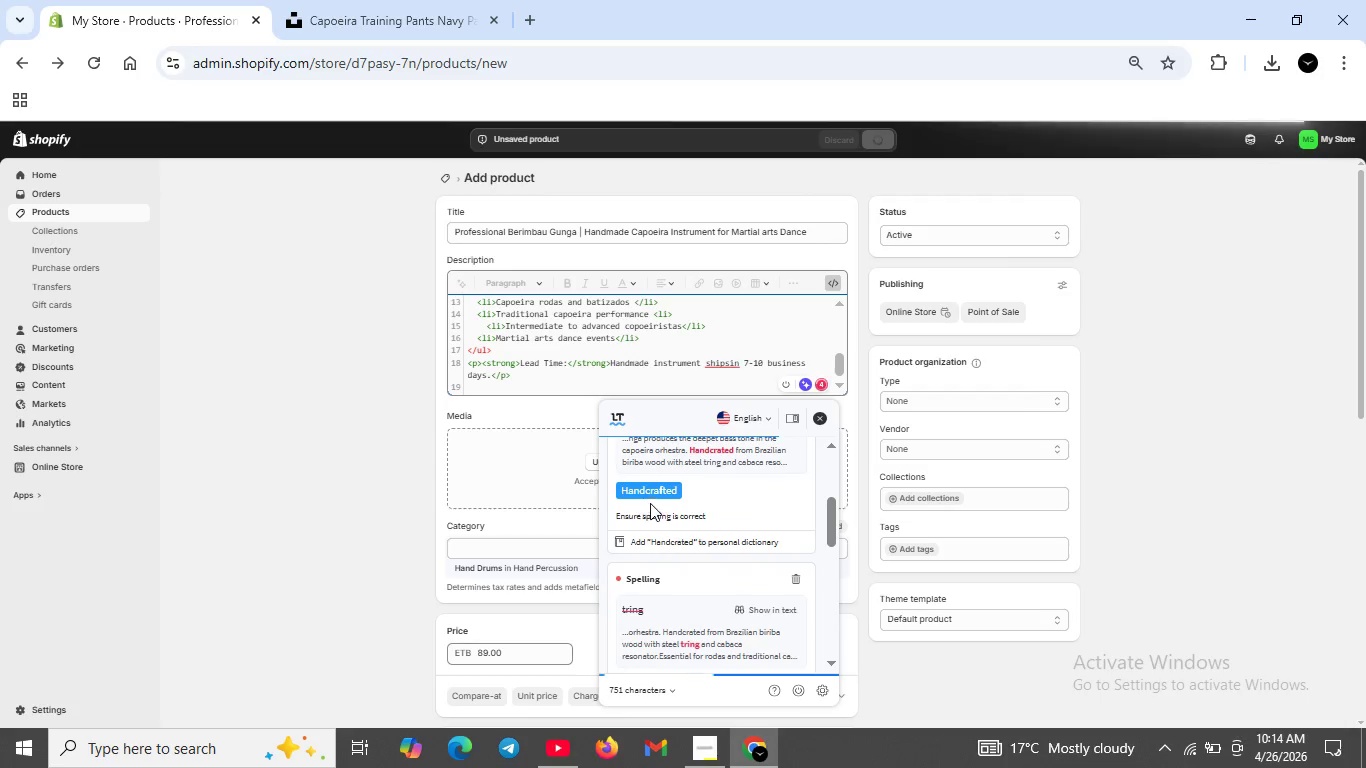 
left_click([654, 490])
 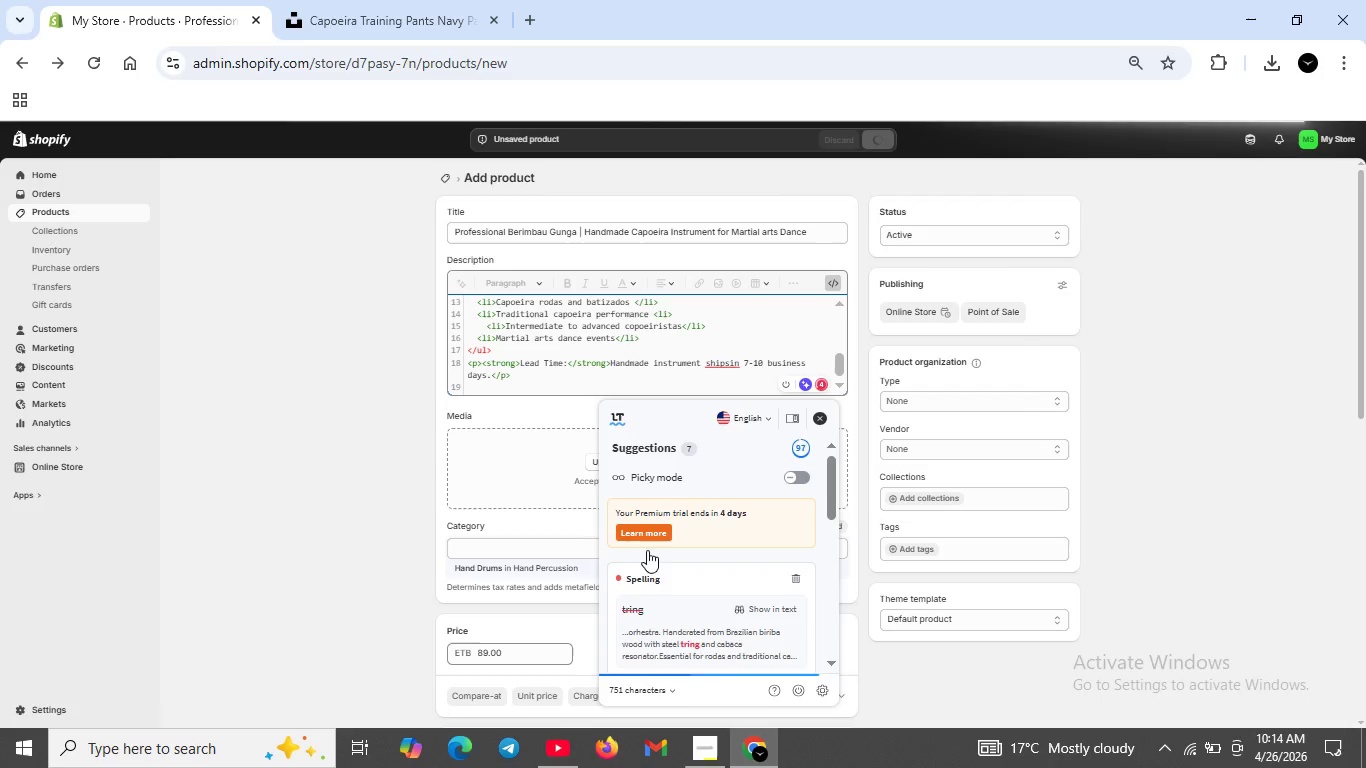 
scroll: coordinate [643, 578], scroll_direction: down, amount: 2.0
 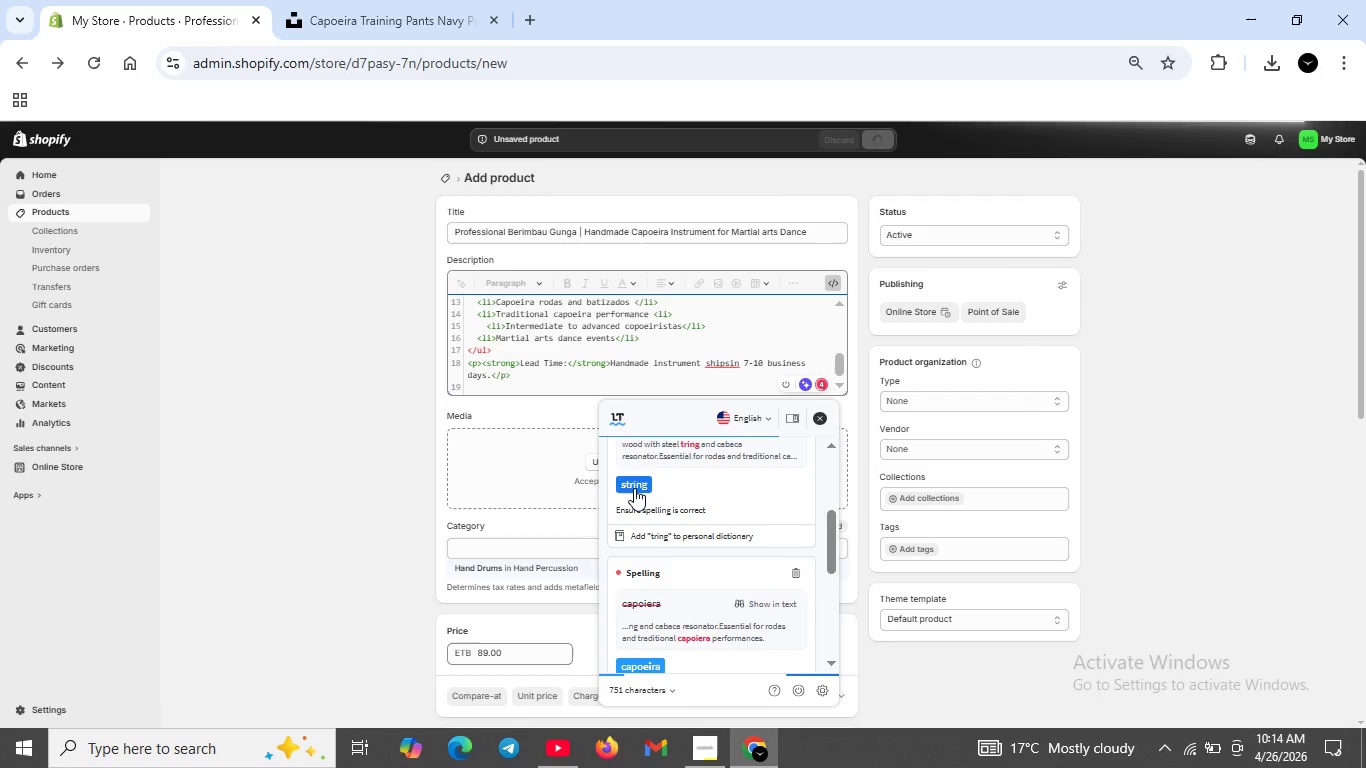 
left_click([634, 488])
 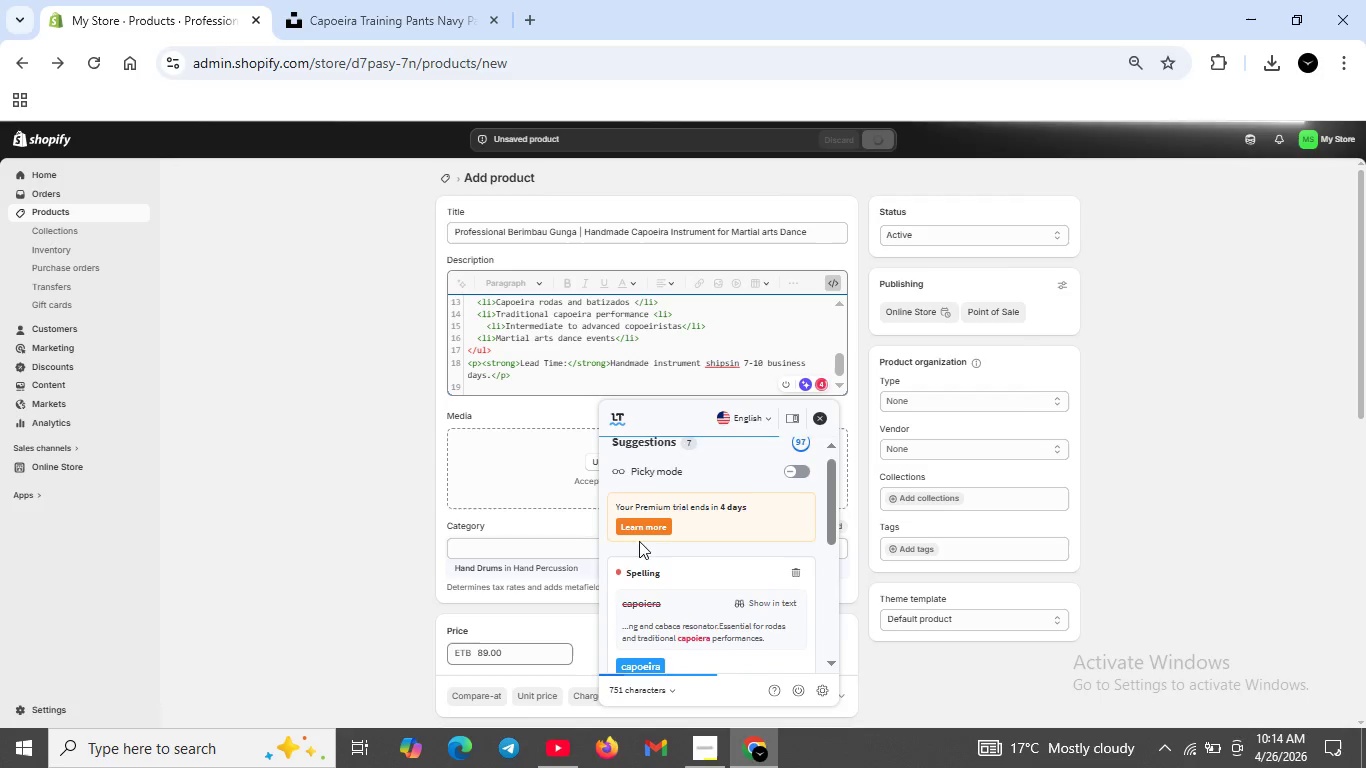 
scroll: coordinate [639, 541], scroll_direction: down, amount: 1.0
 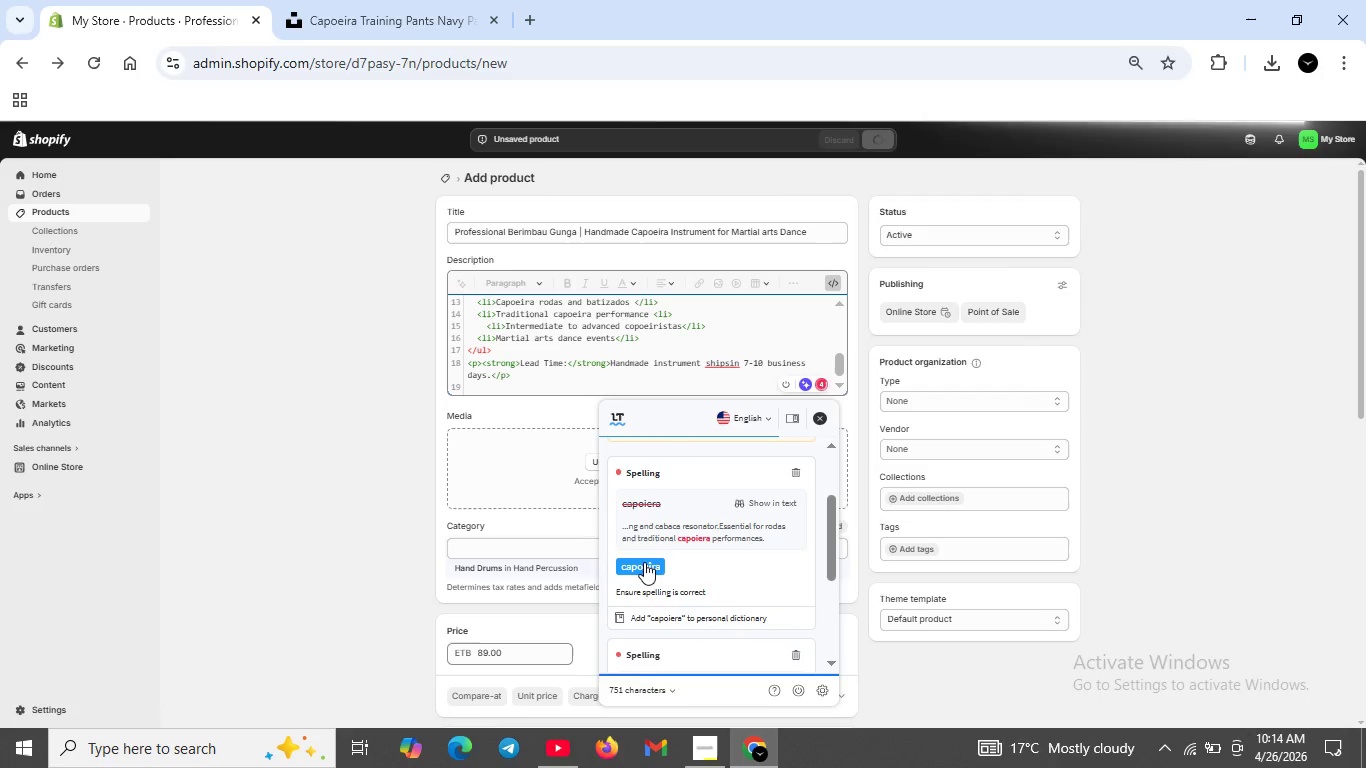 
left_click([644, 566])
 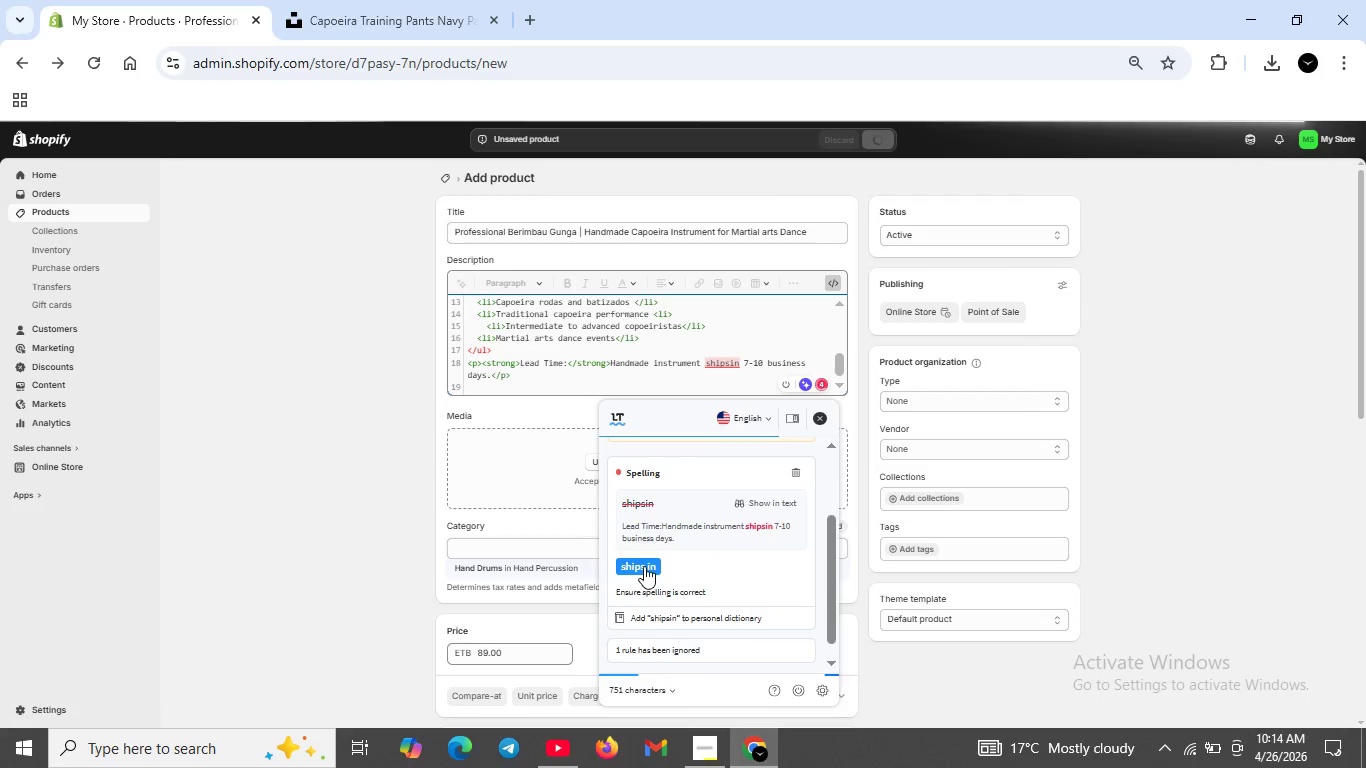 
scroll: coordinate [644, 566], scroll_direction: down, amount: 1.0
 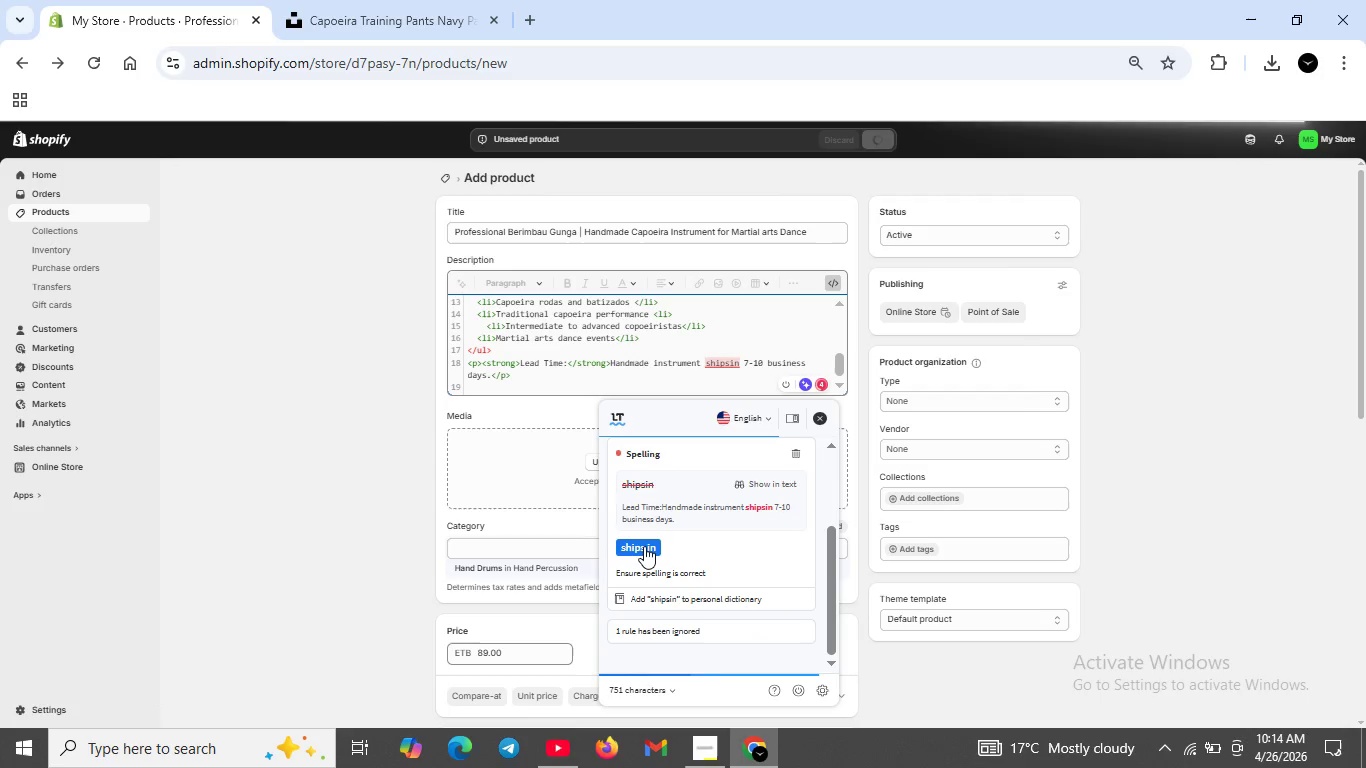 
left_click([644, 546])
 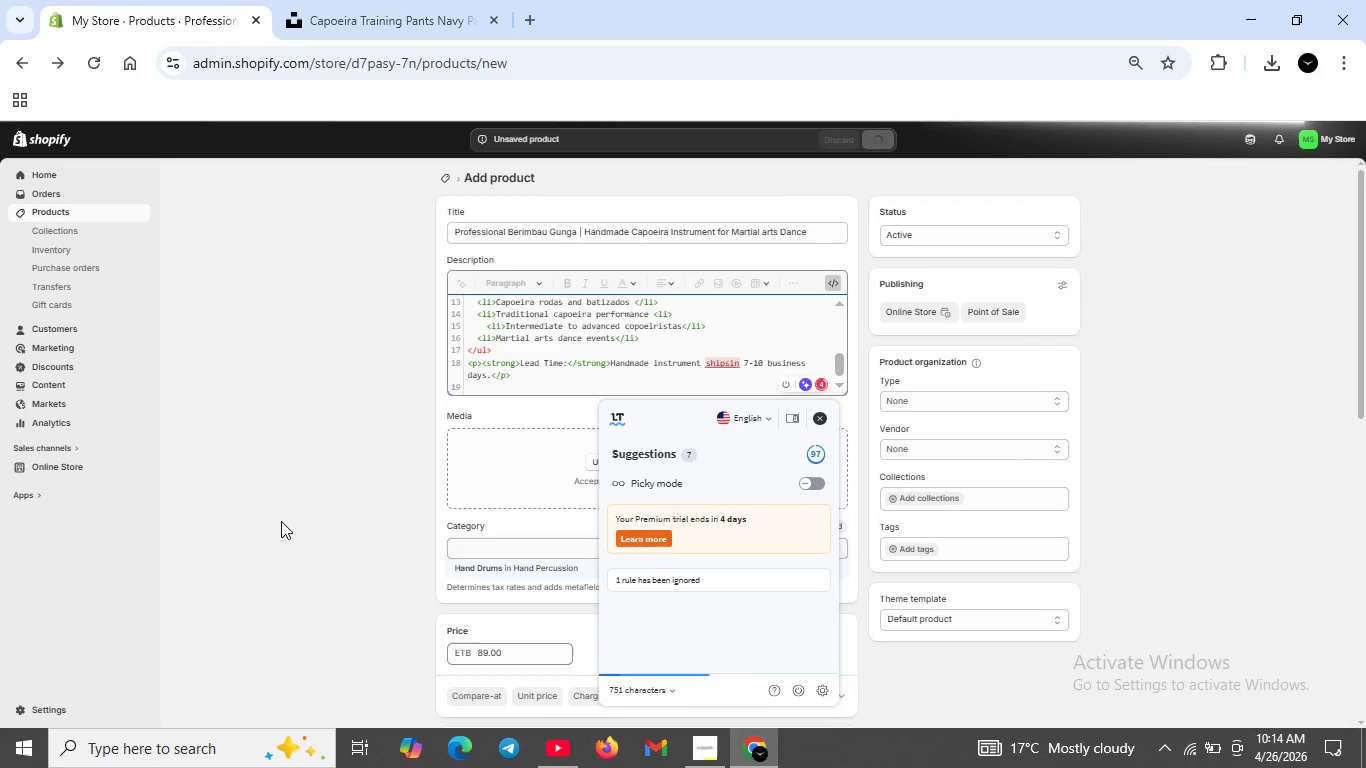 
left_click([281, 521])
 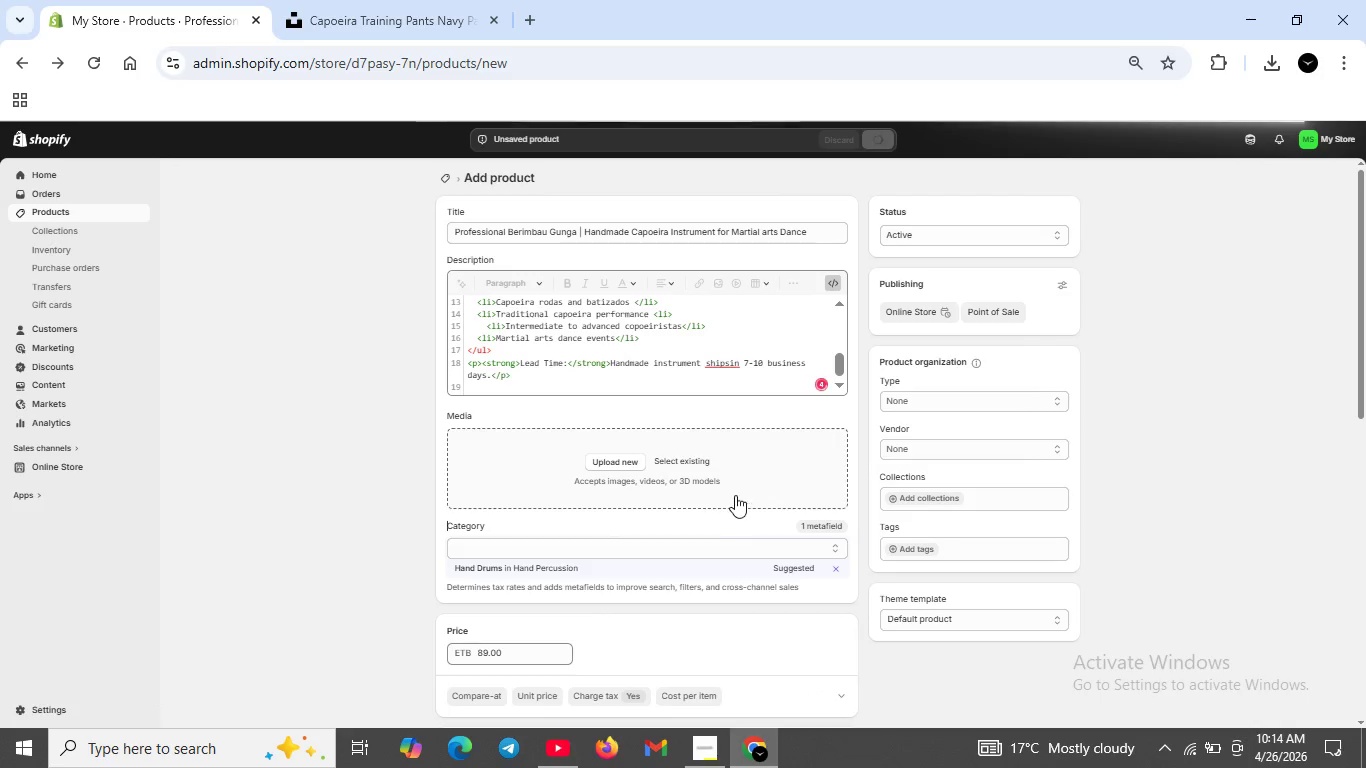 
scroll: coordinate [784, 449], scroll_direction: down, amount: 3.0
 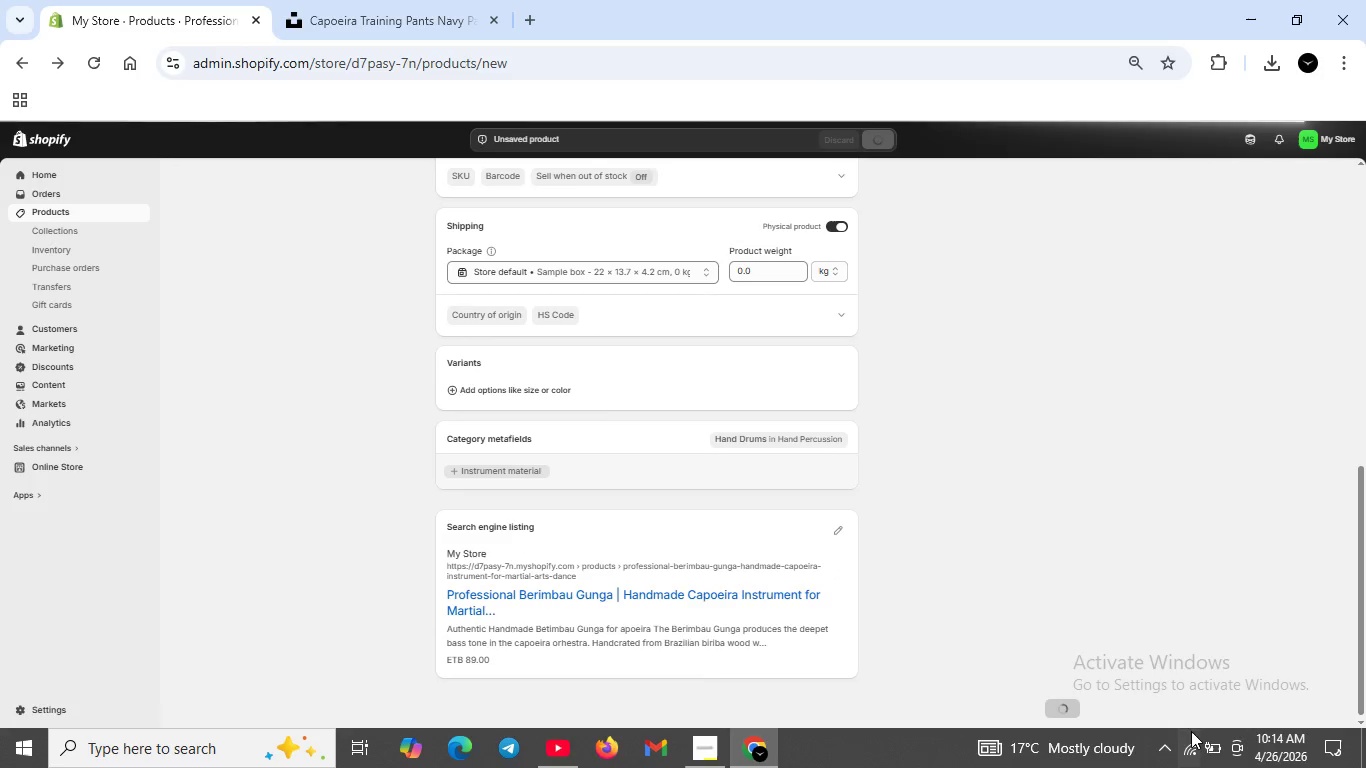 
left_click([1190, 743])